 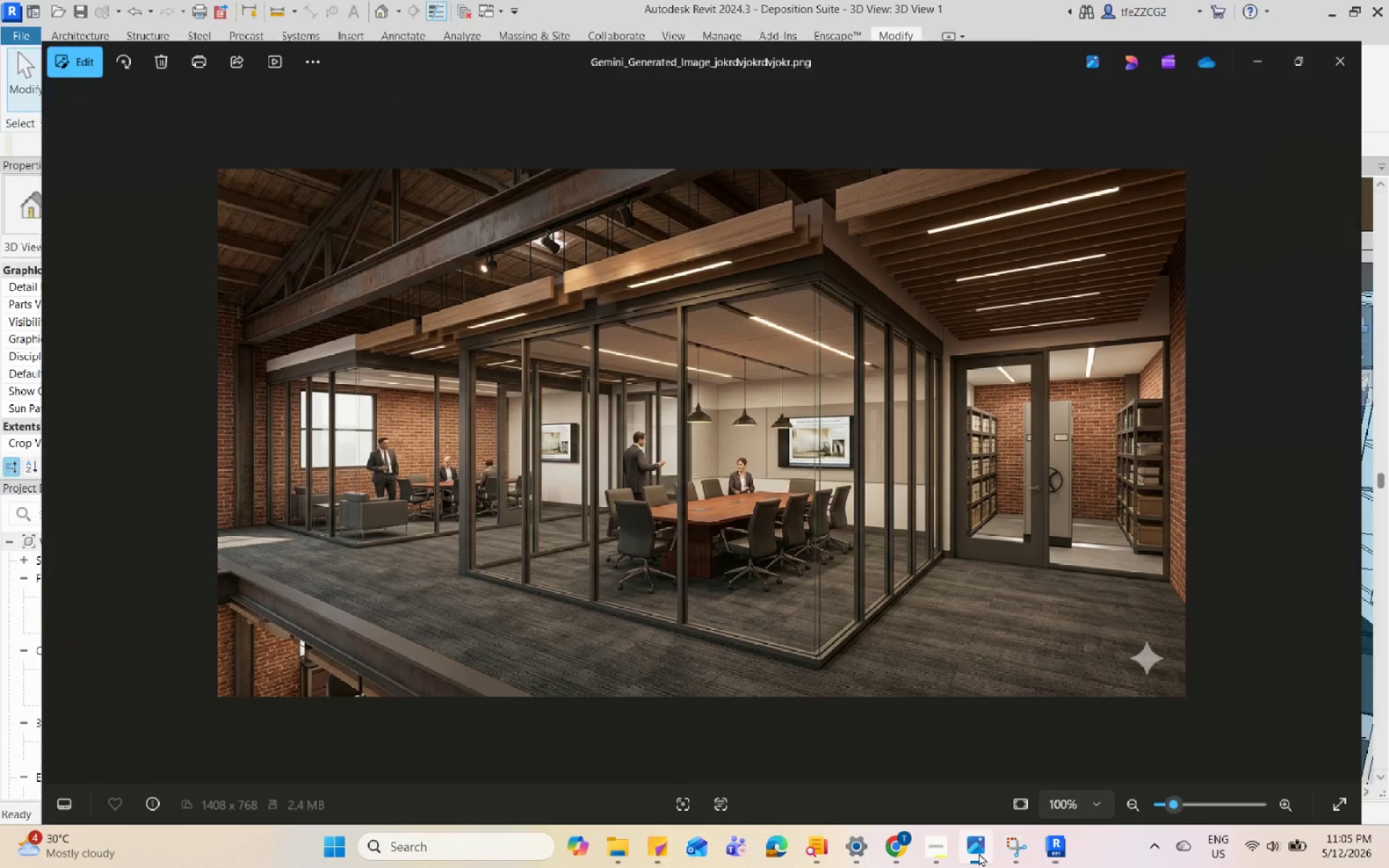 
left_click([979, 853])
 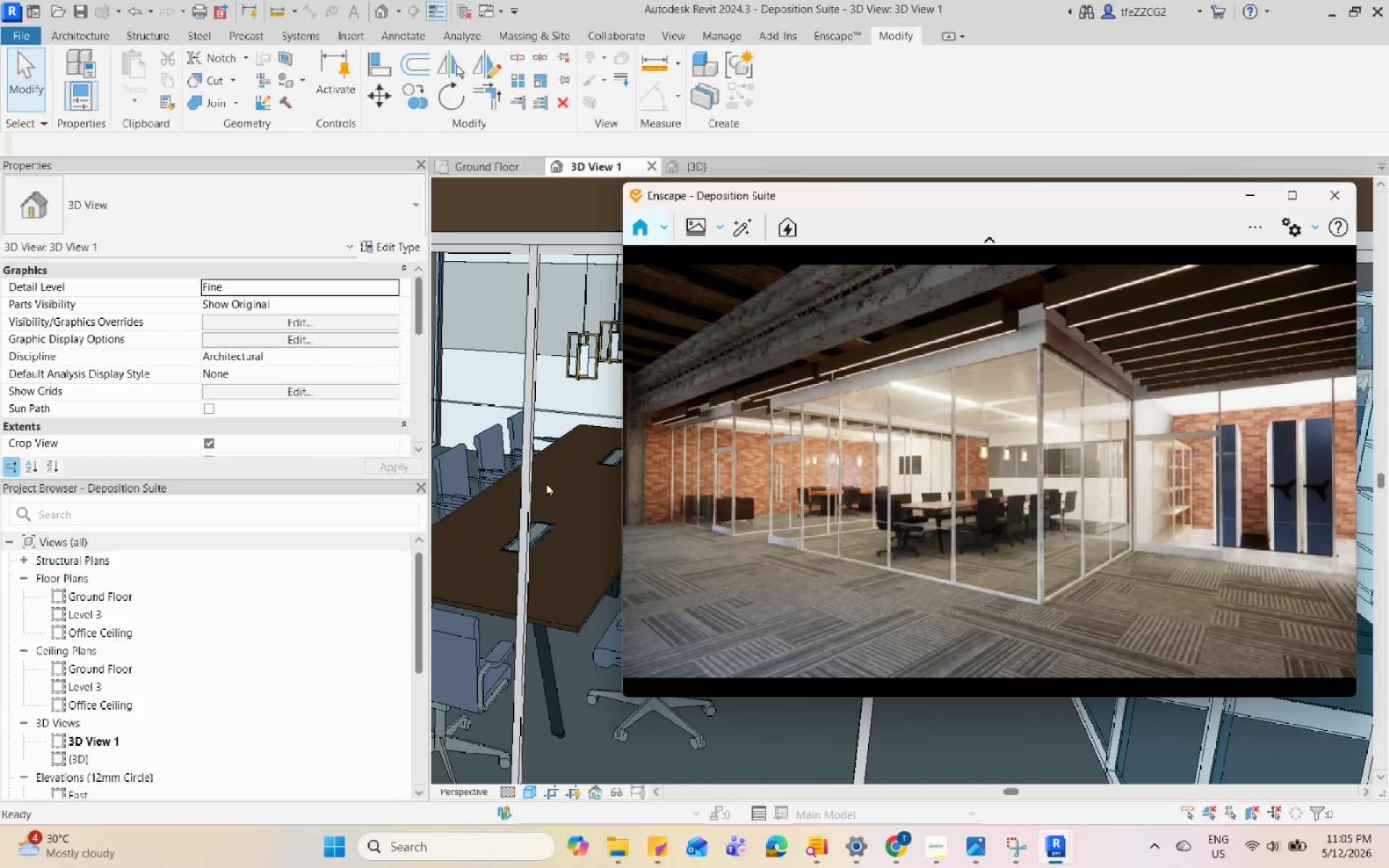 
hold_key(key=ShiftLeft, duration=1.3)
 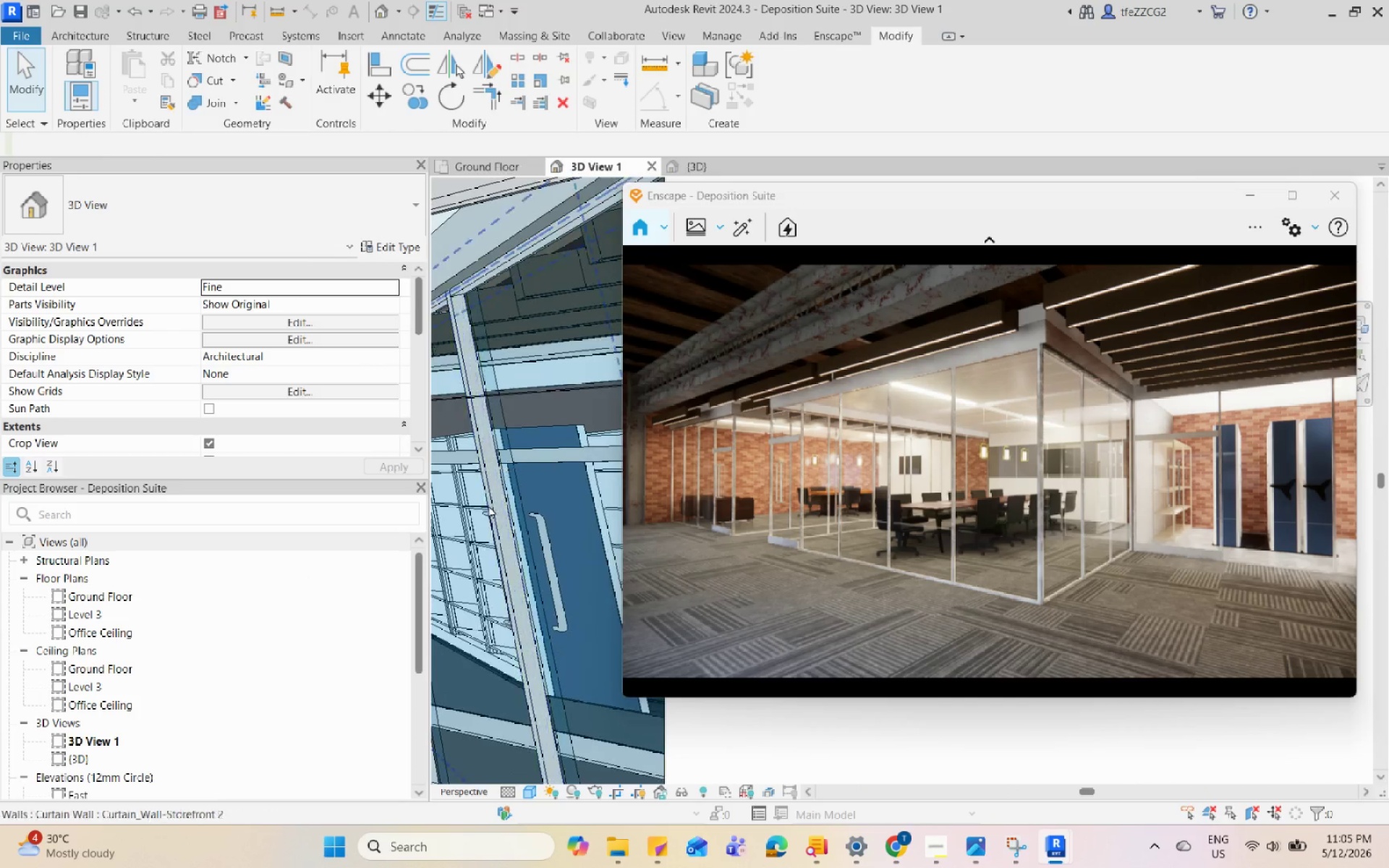 
scroll: coordinate [560, 501], scroll_direction: down, amount: 6.0
 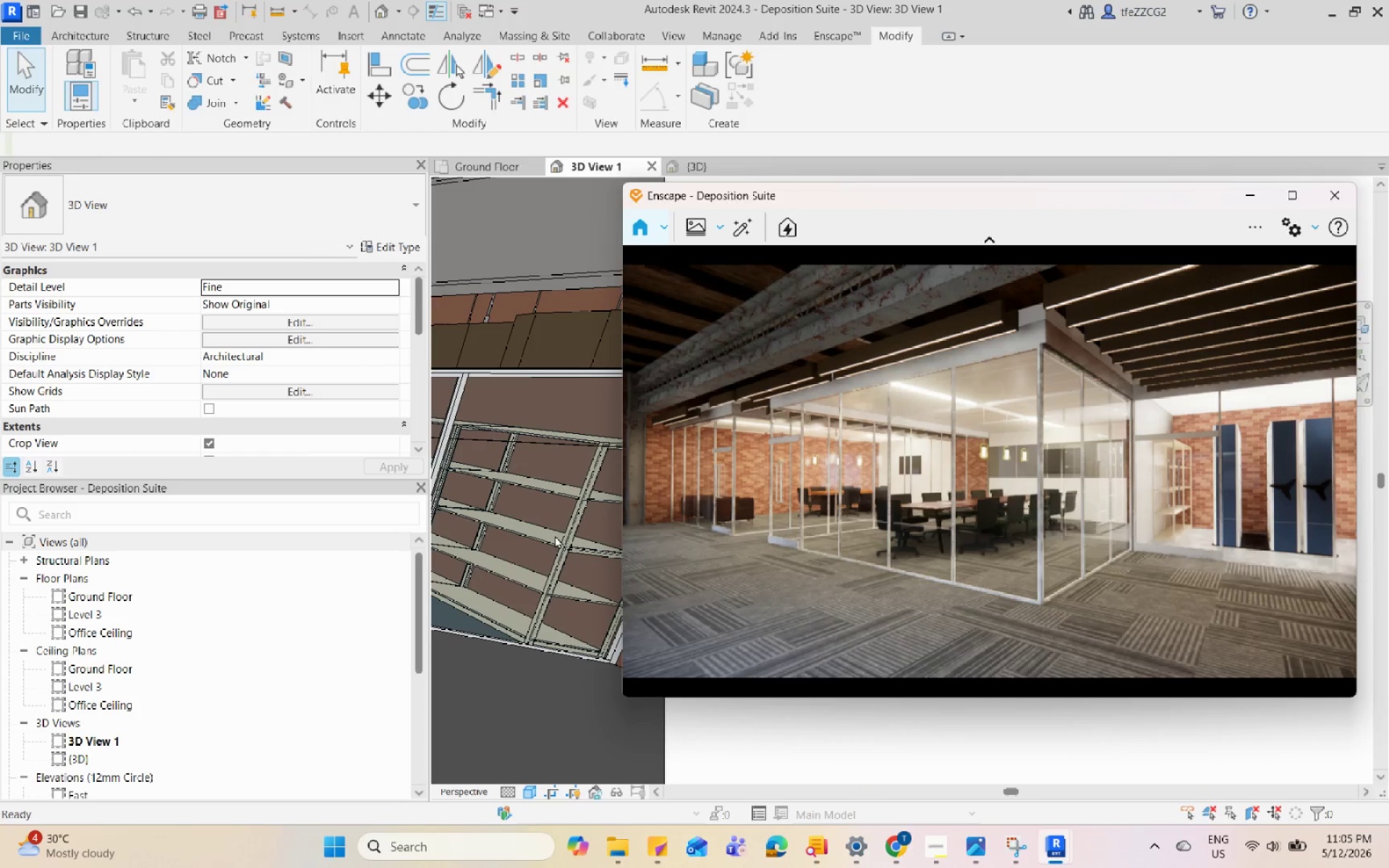 
hold_key(key=ShiftLeft, duration=1.2)
 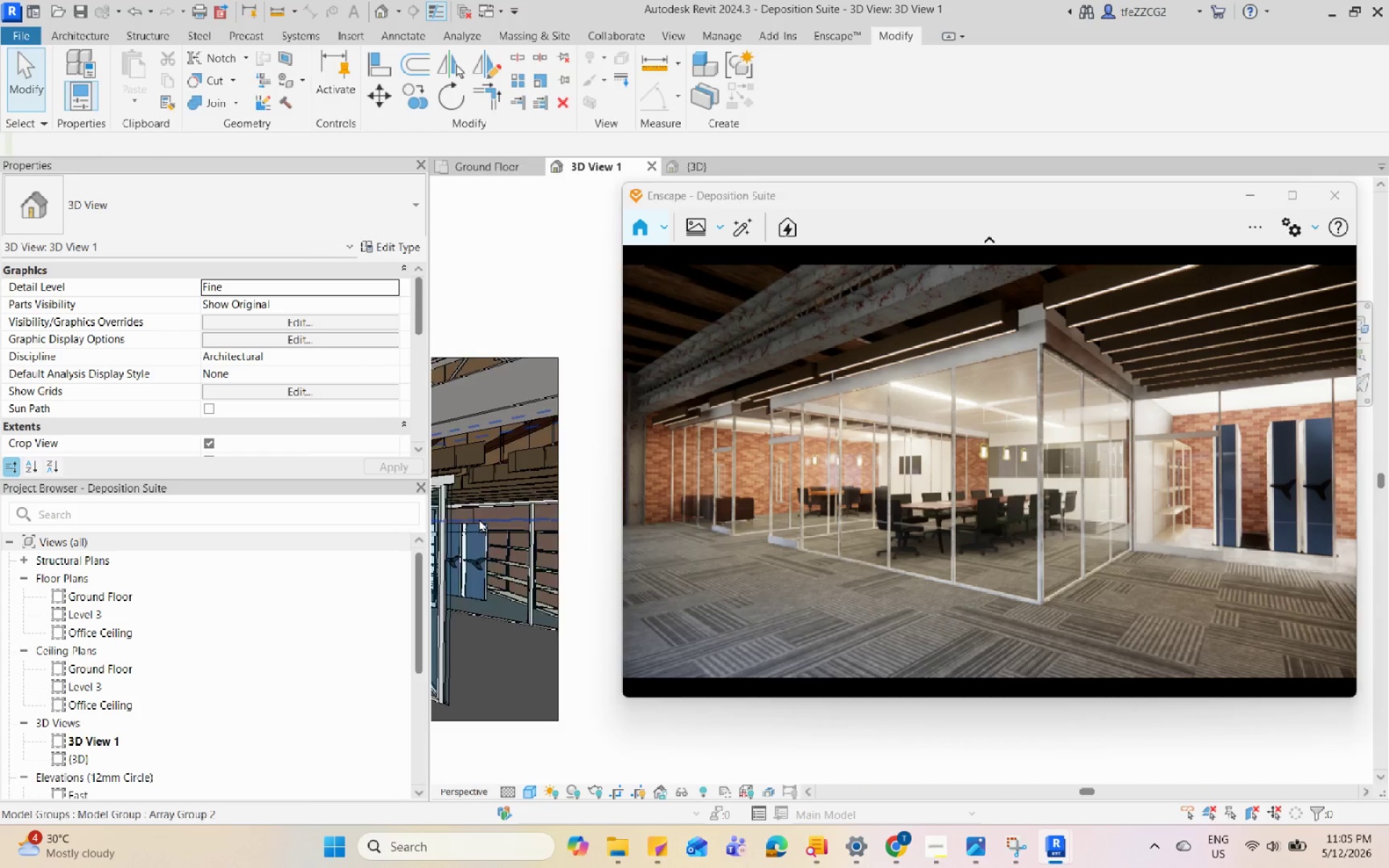 
scroll: coordinate [473, 523], scroll_direction: down, amount: 12.0
 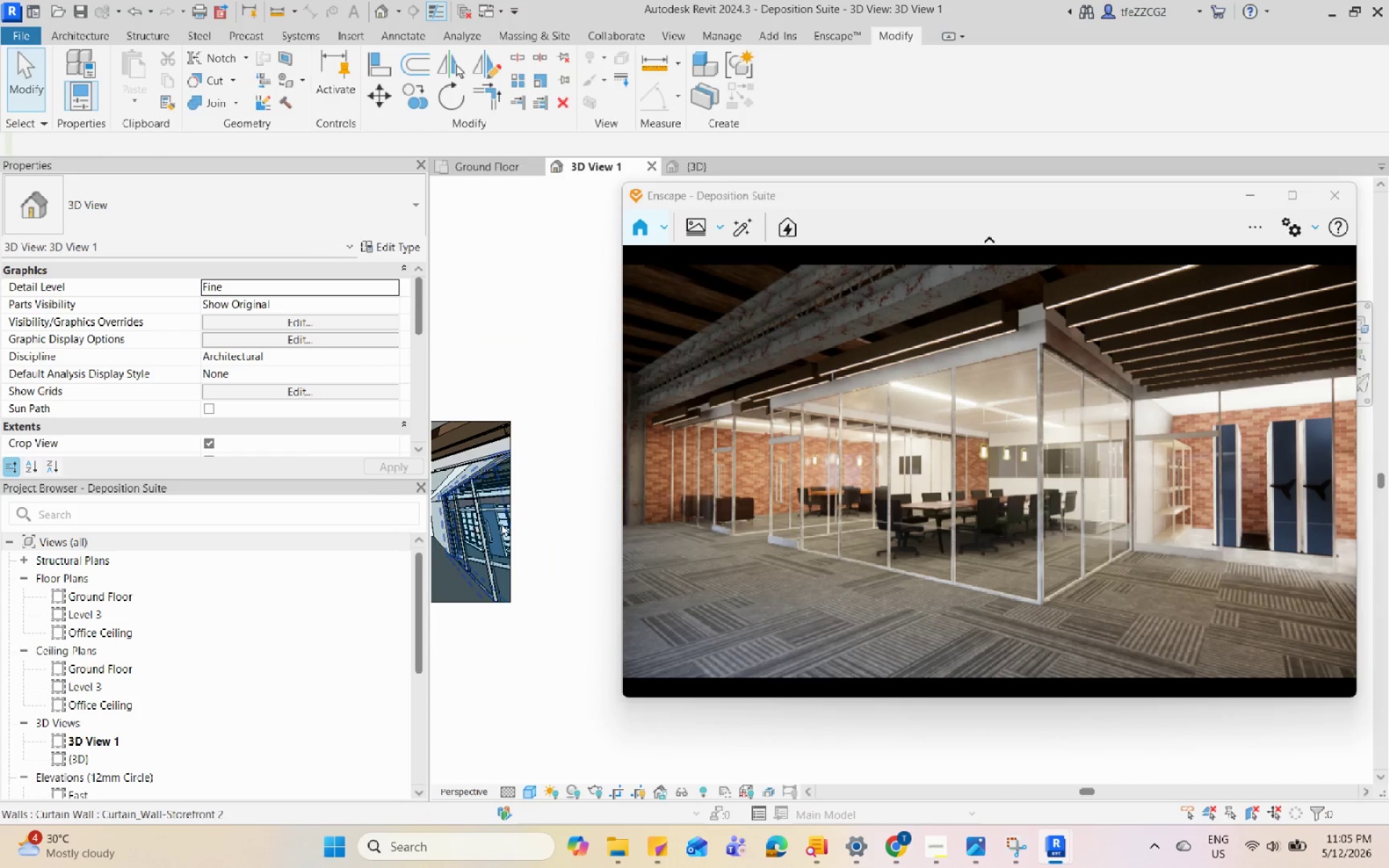 
hold_key(key=ShiftLeft, duration=1.84)
 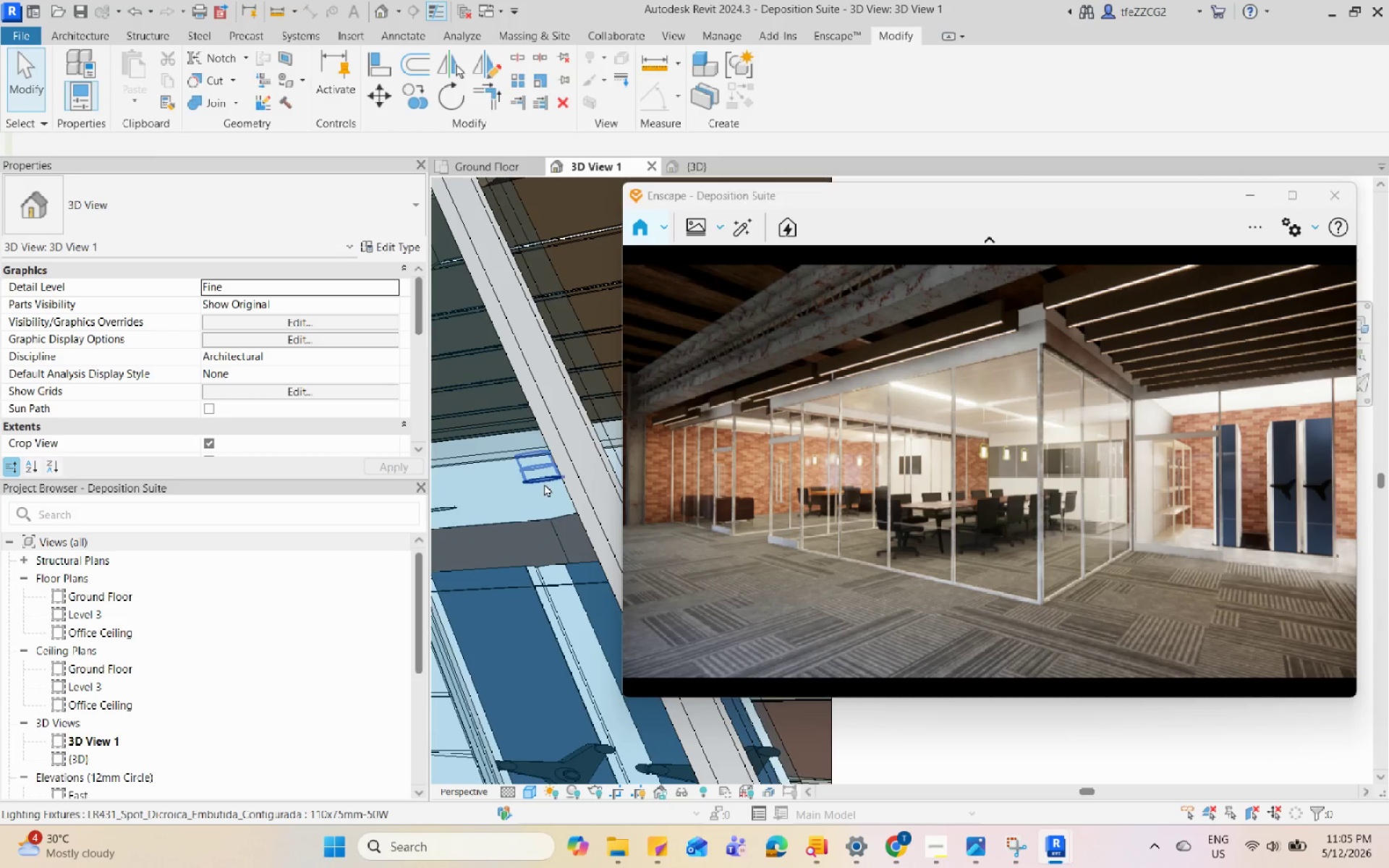 
scroll: coordinate [486, 519], scroll_direction: up, amount: 18.0
 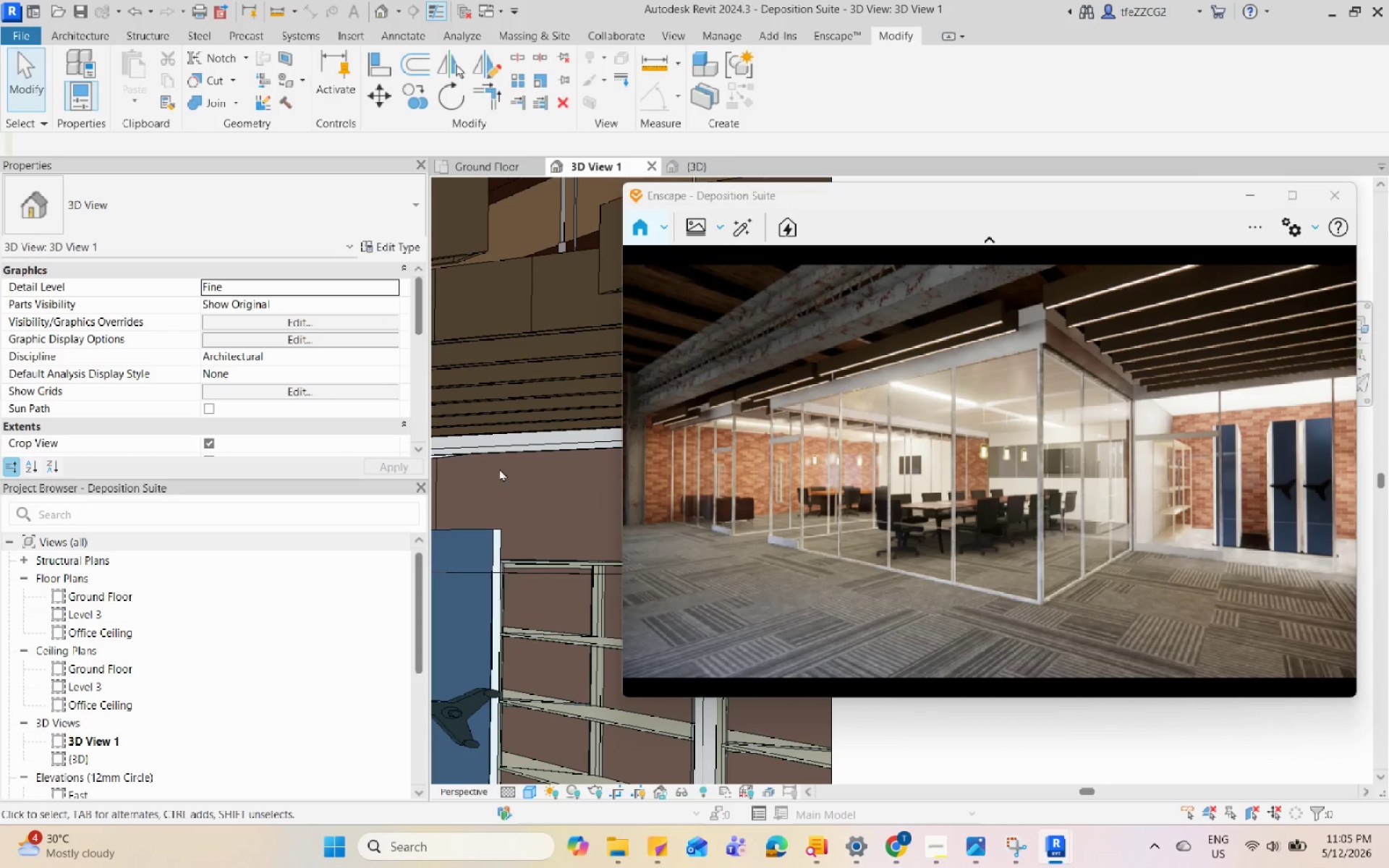 
left_click([544, 483])
 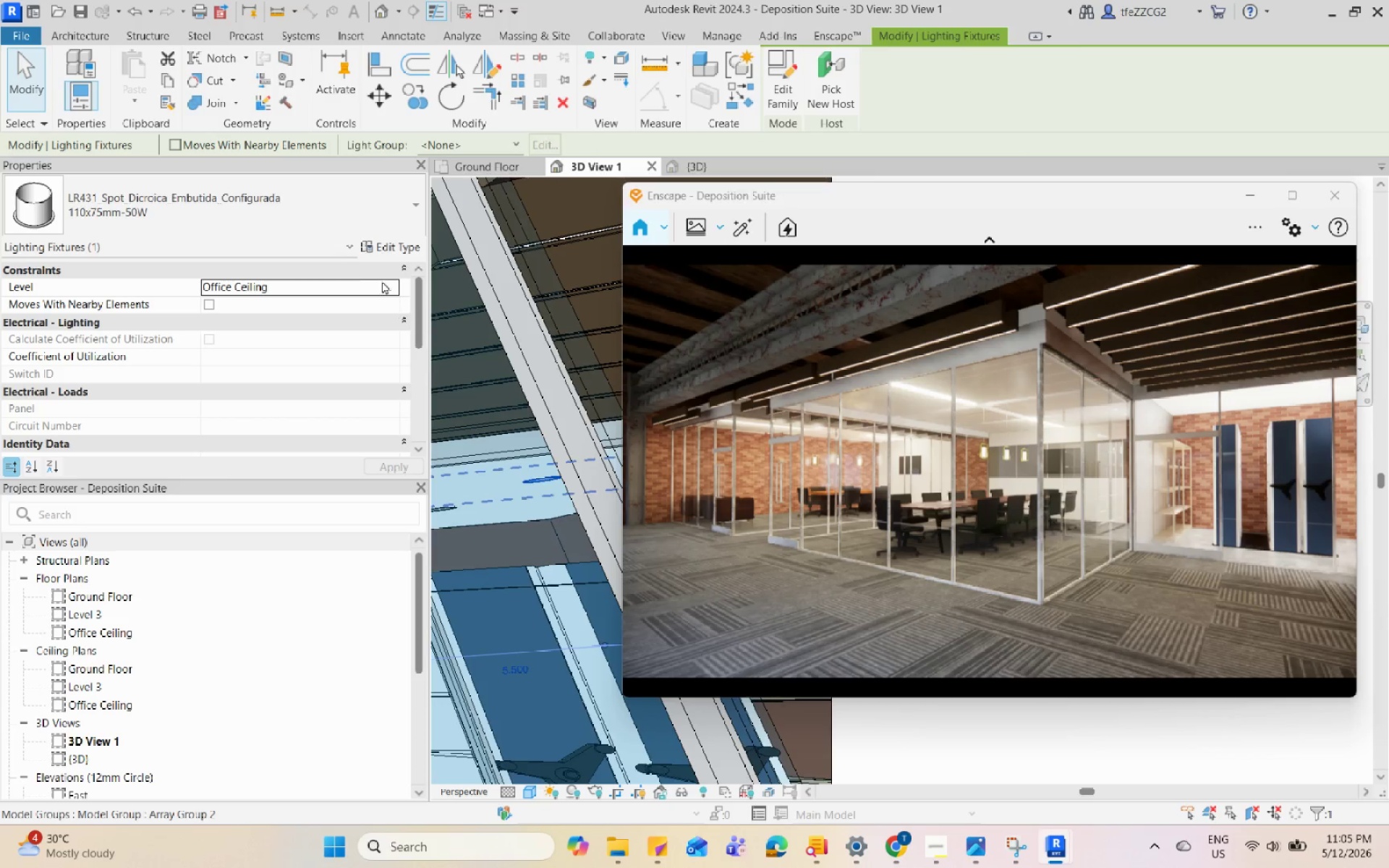 
left_click([386, 248])
 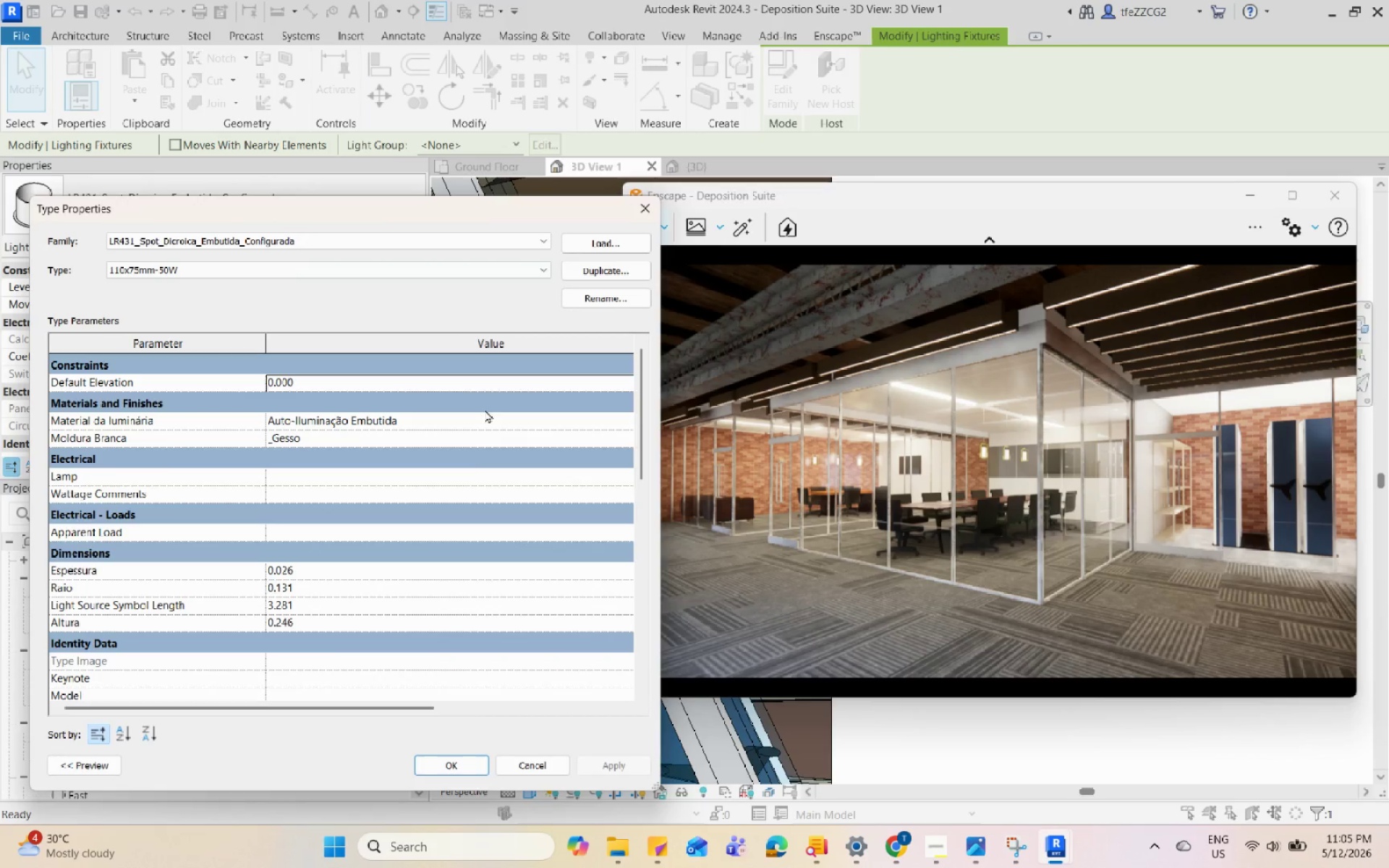 
scroll: coordinate [431, 614], scroll_direction: down, amount: 15.0
 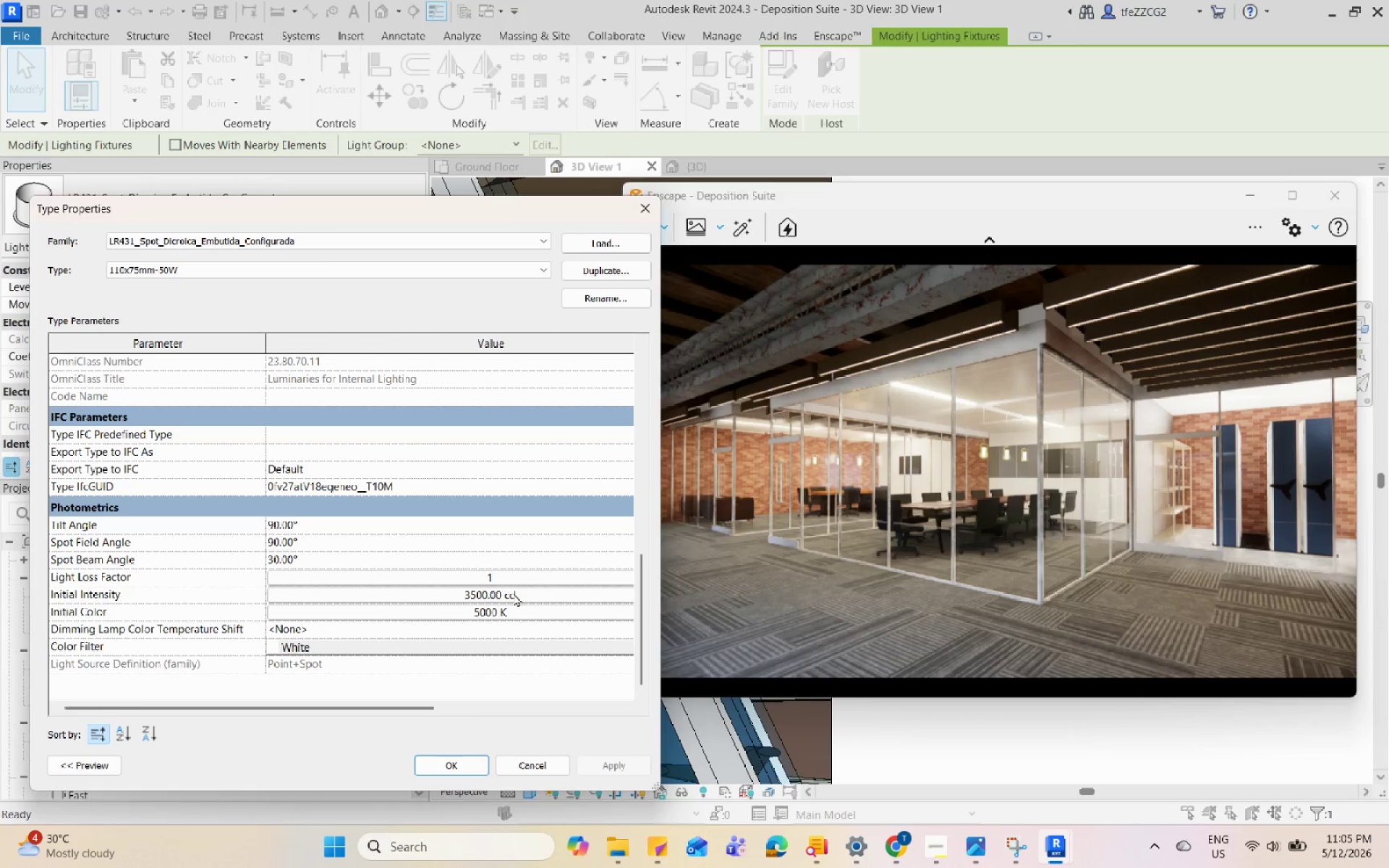 
left_click([514, 593])
 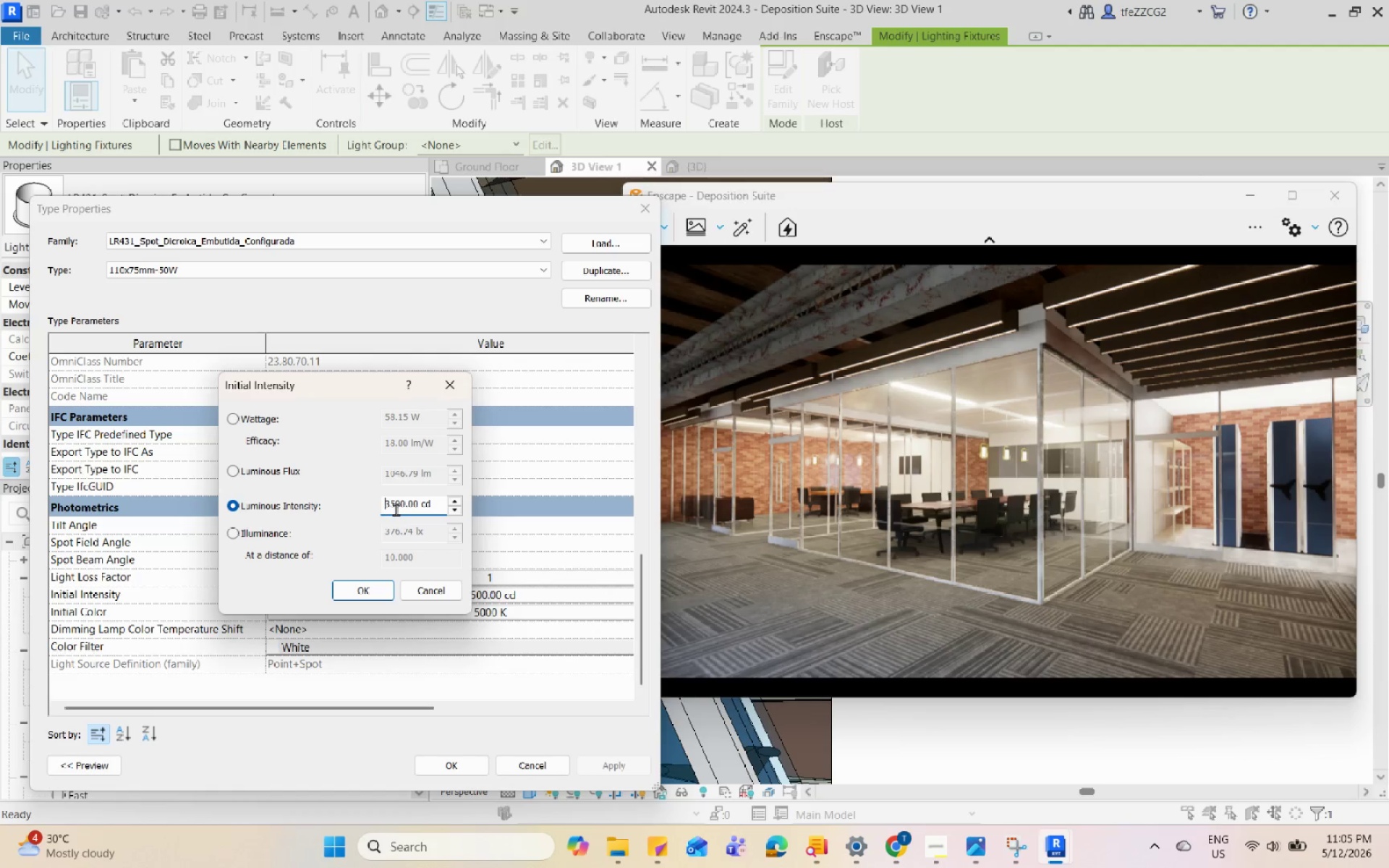 
left_click_drag(start_coordinate=[394, 509], to_coordinate=[382, 506])
 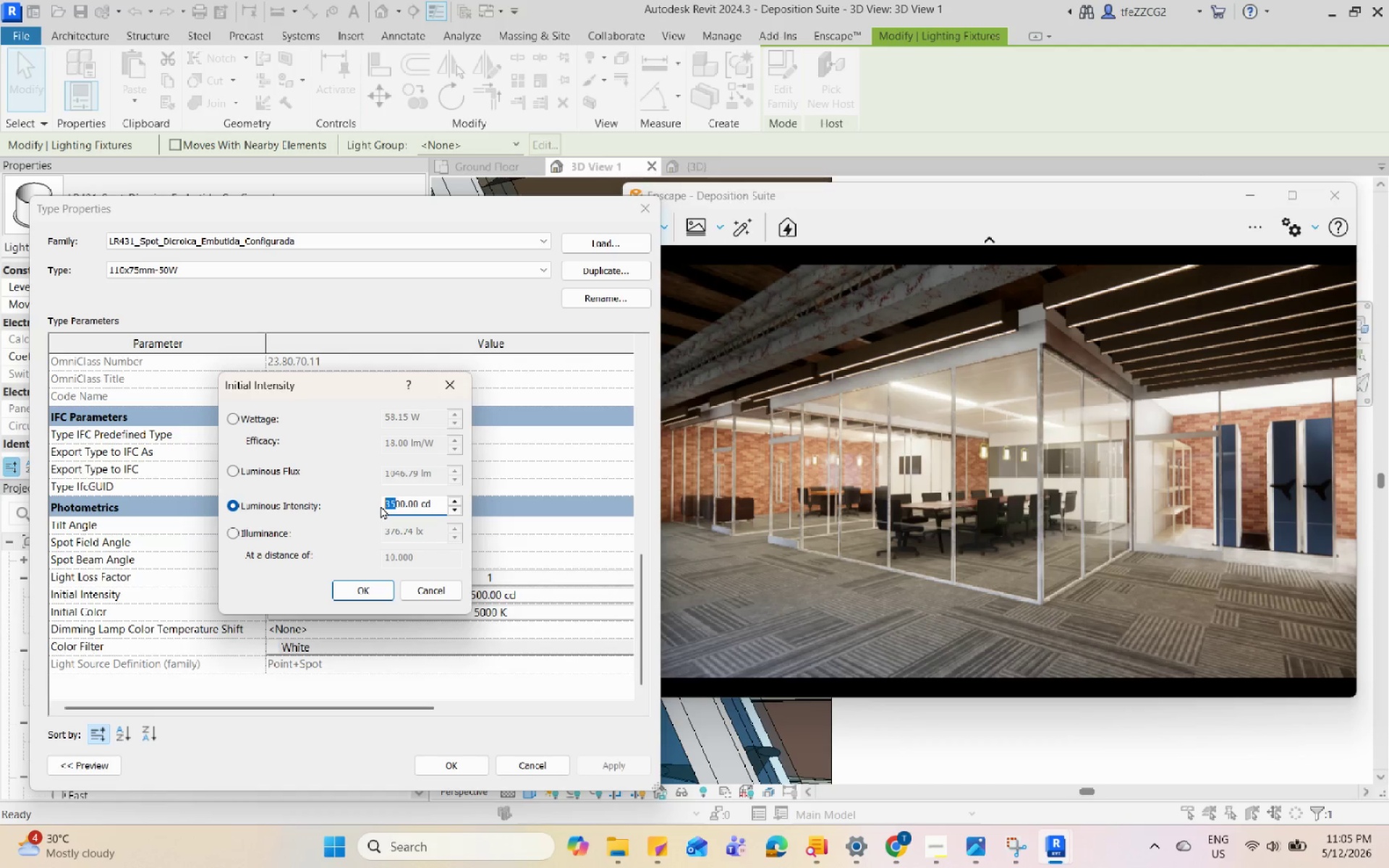 
key(Numpad2)
 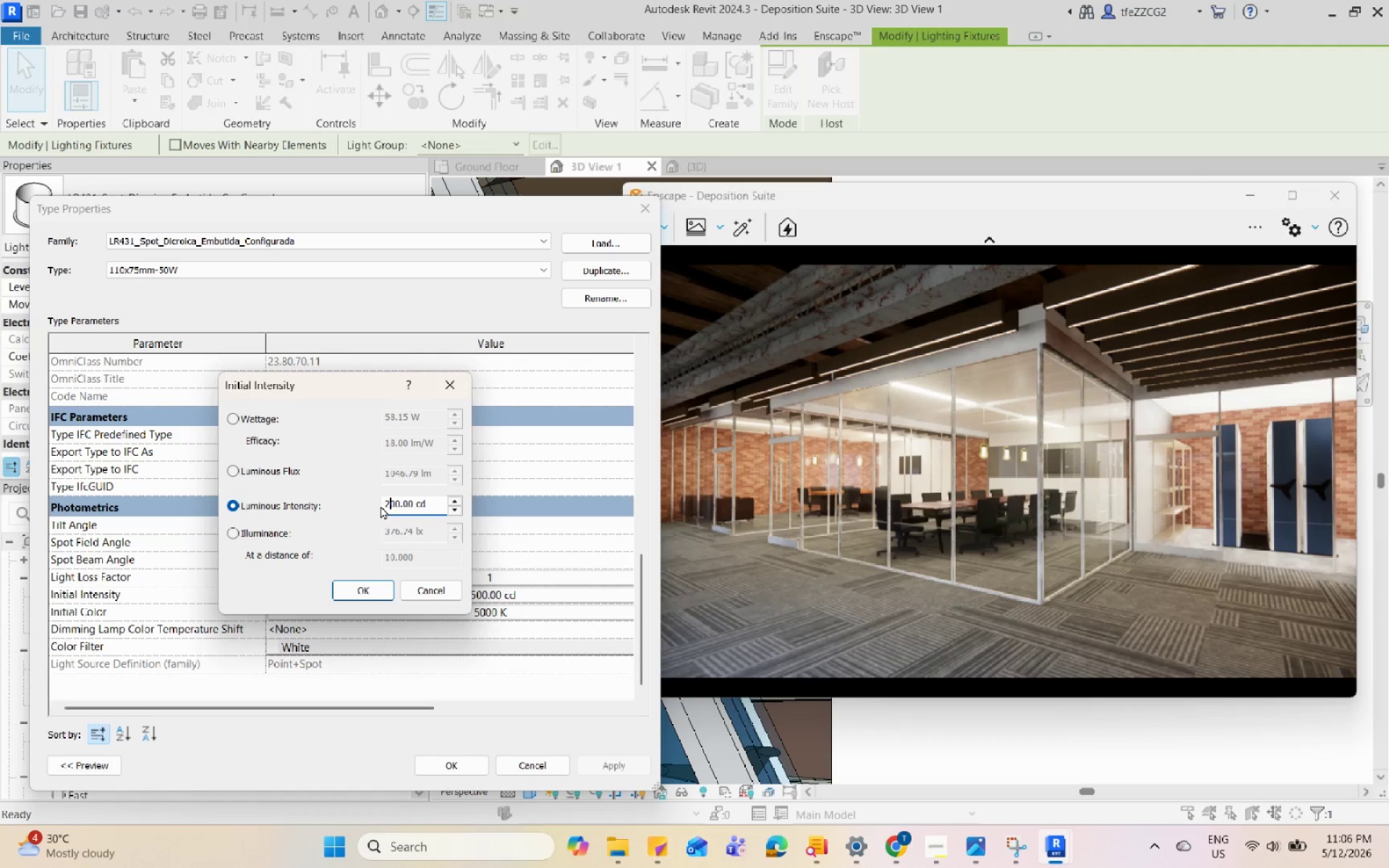 
key(Numpad0)
 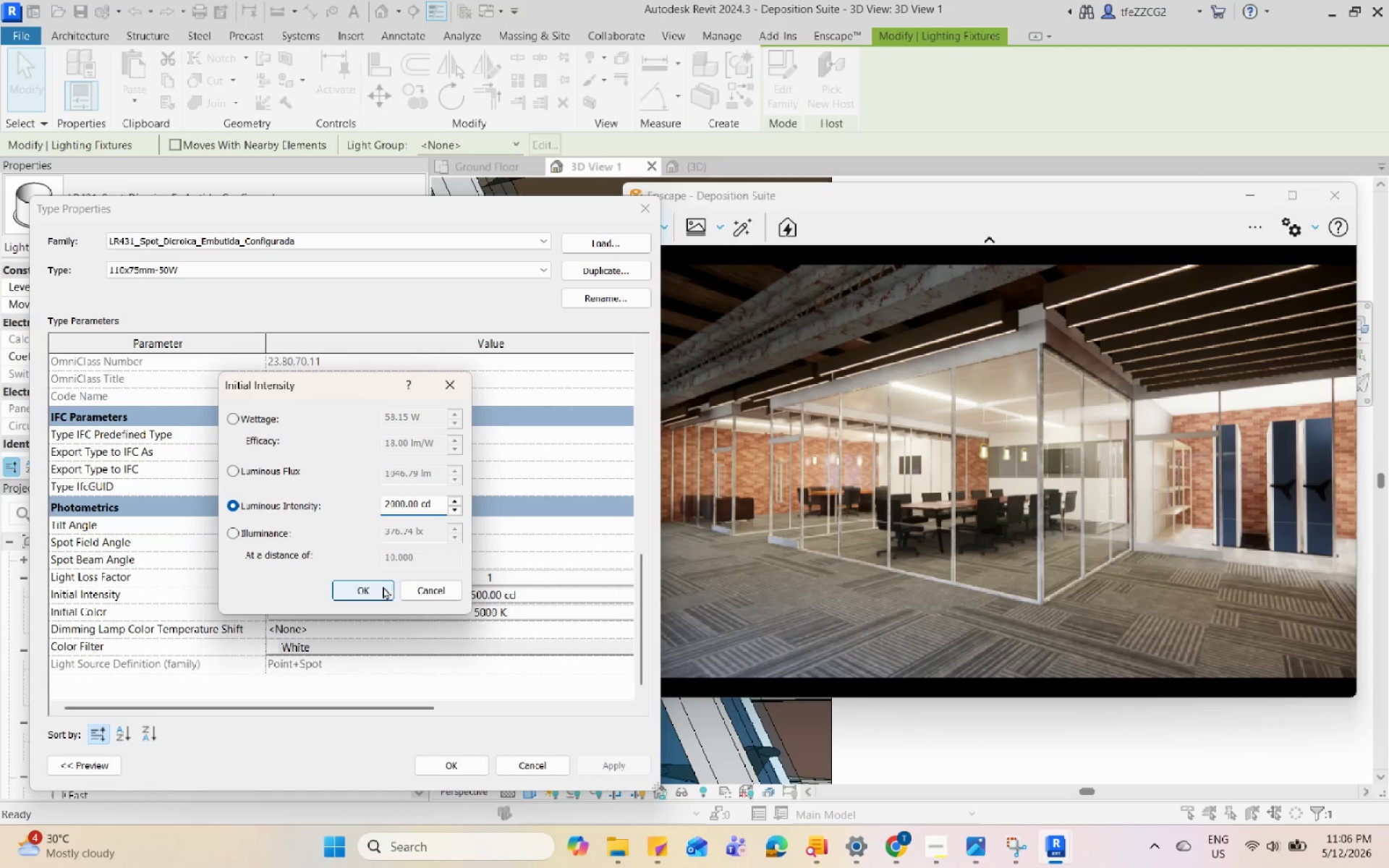 
left_click([376, 590])
 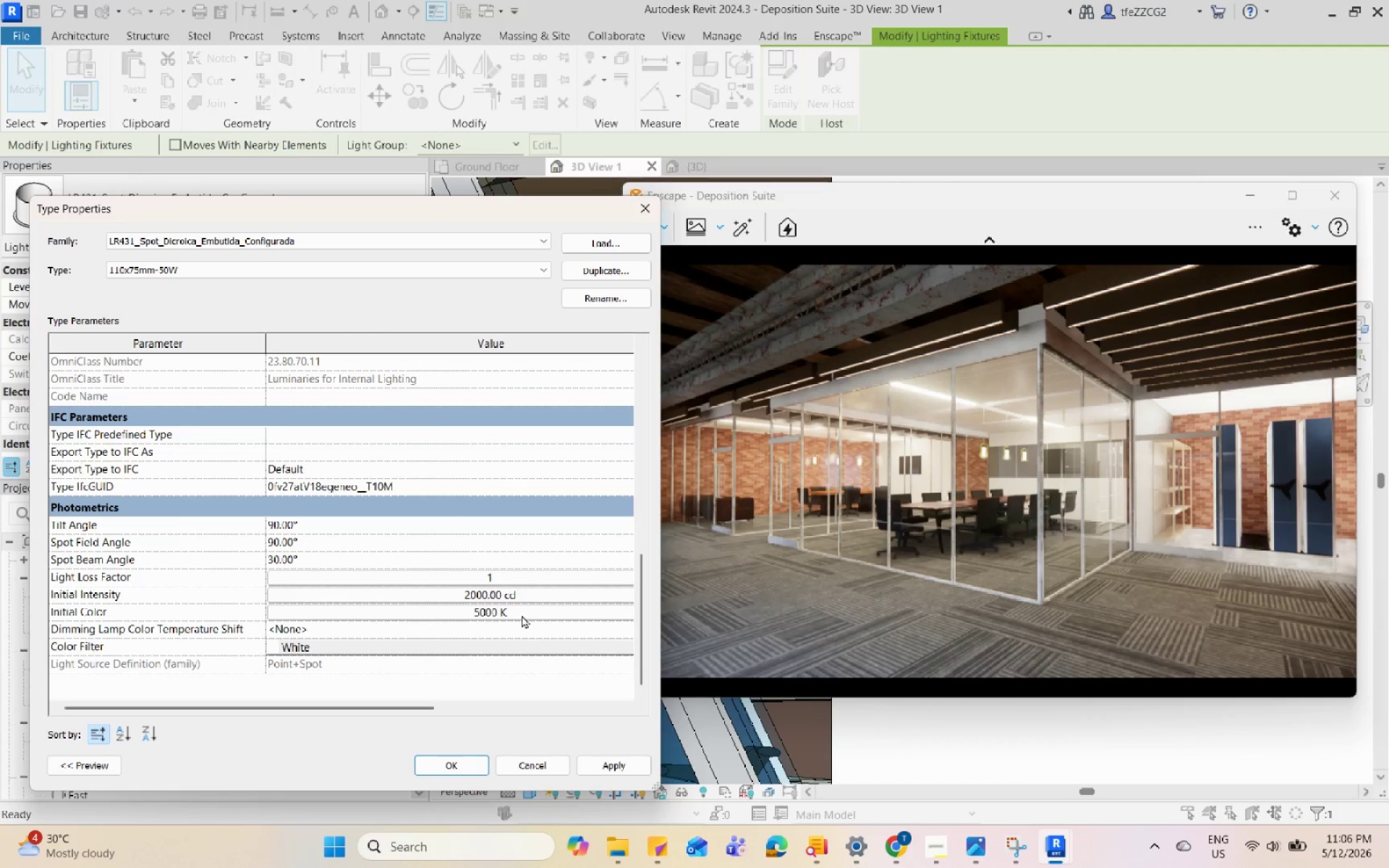 
left_click([522, 615])
 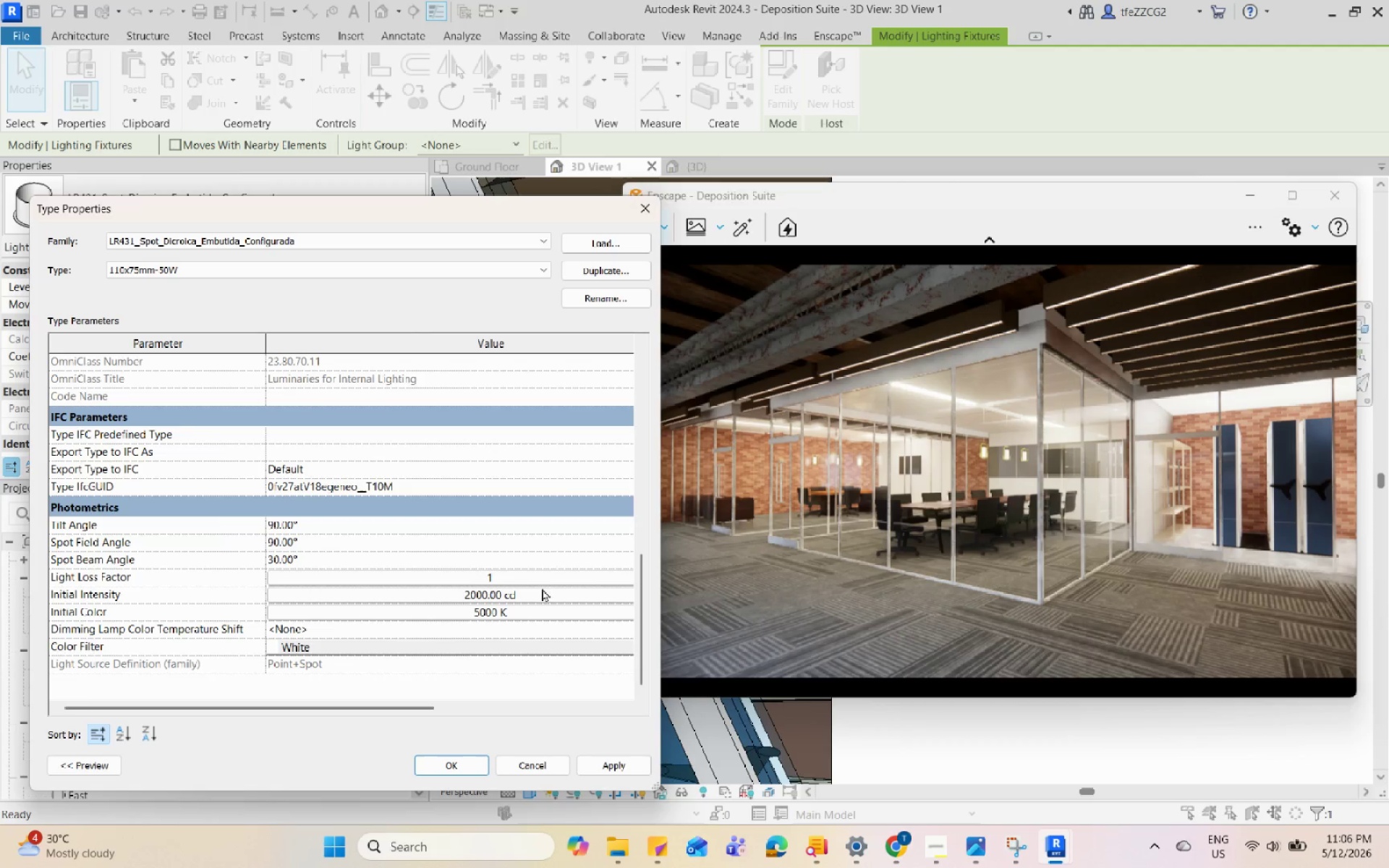 
left_click([612, 769])
 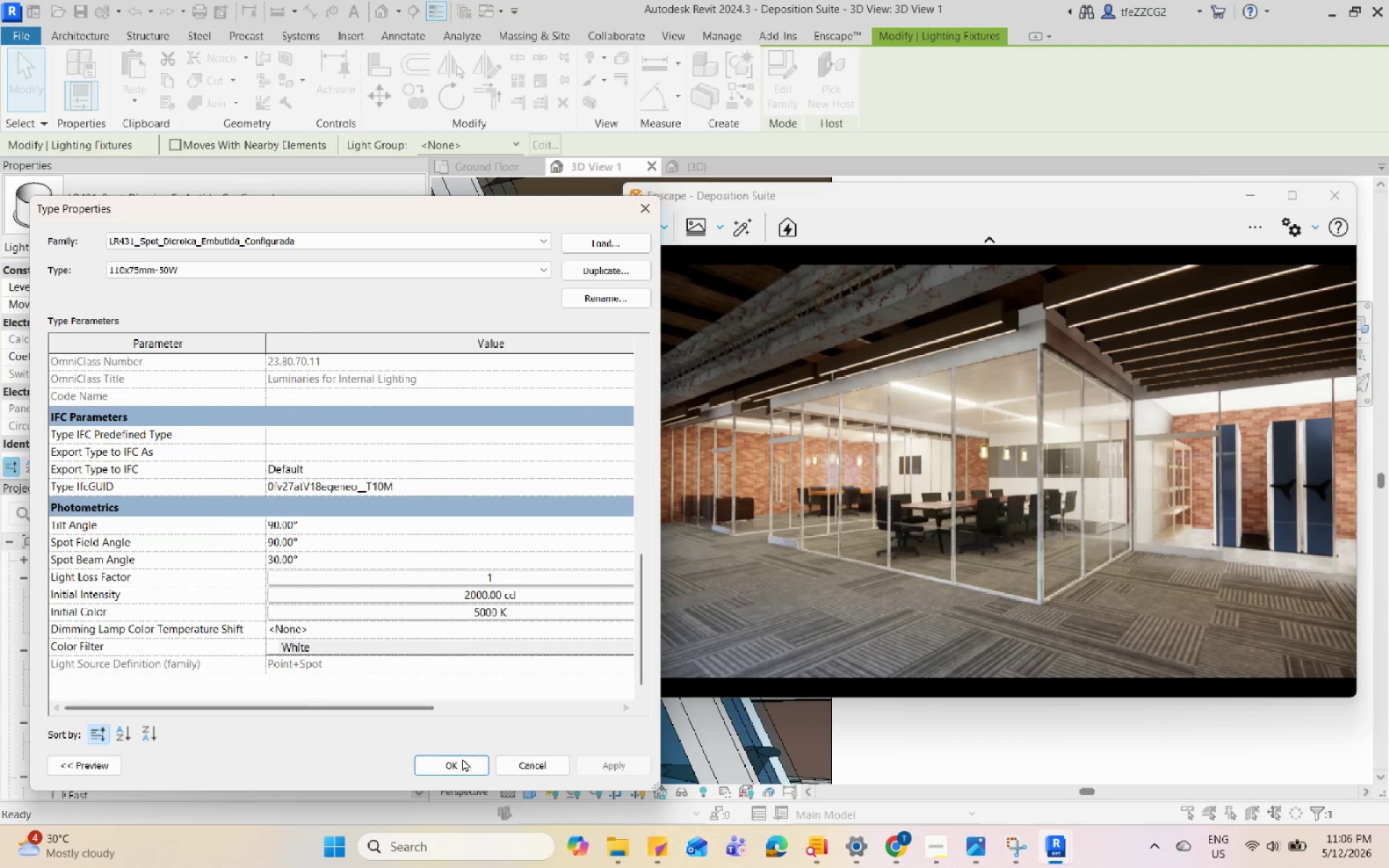 
left_click([461, 771])
 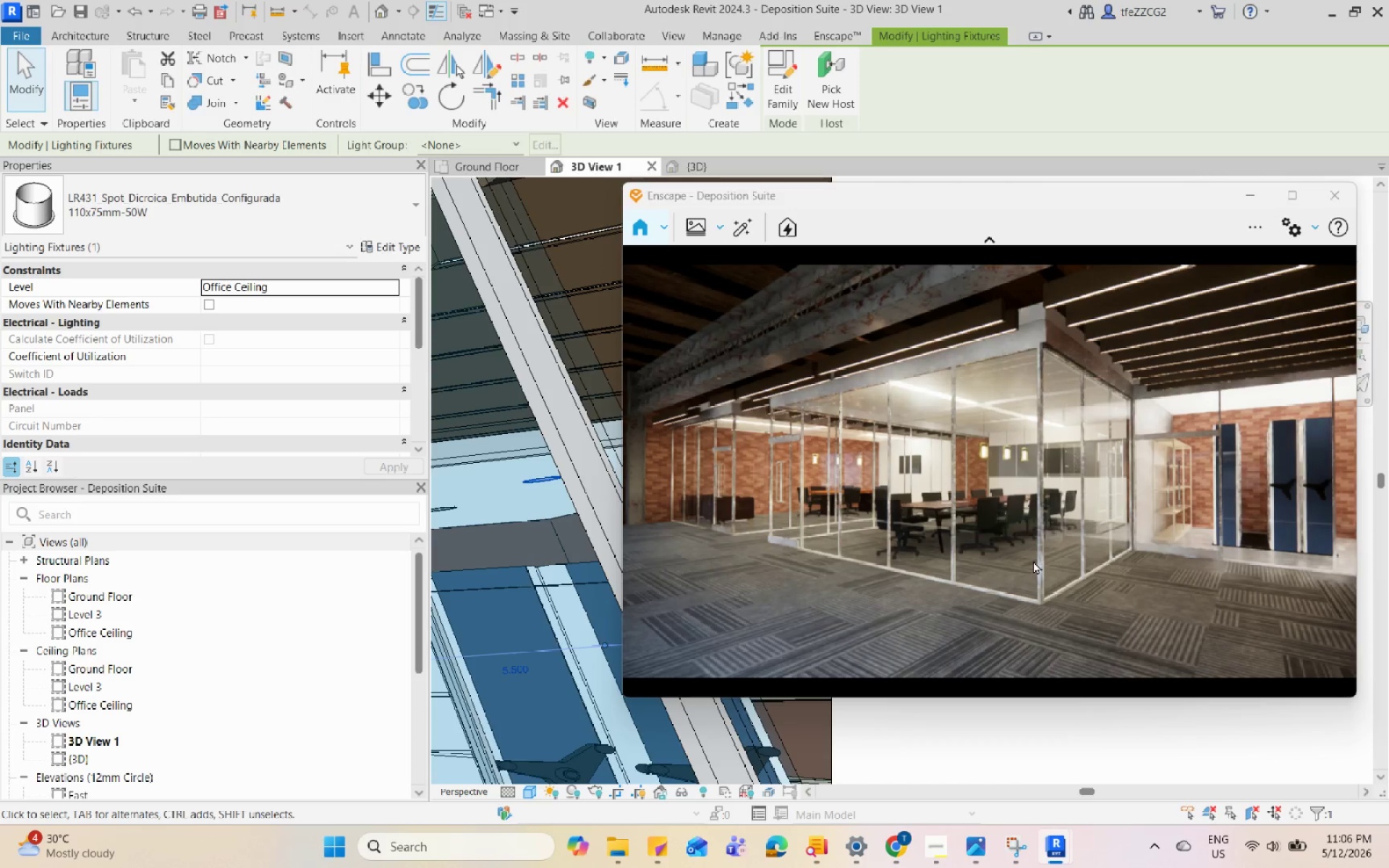 
left_click([1033, 561])
 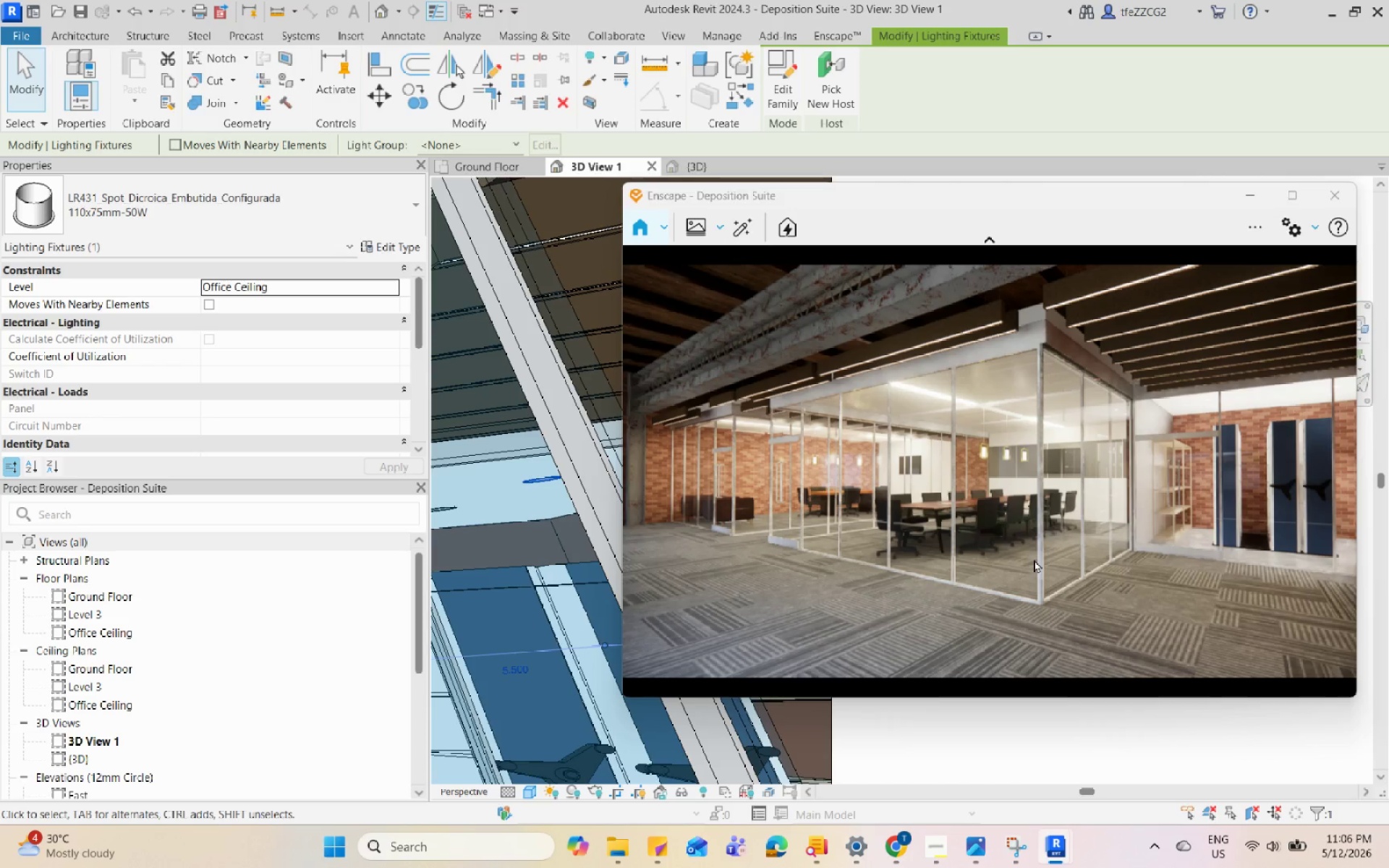 
wait(6.11)
 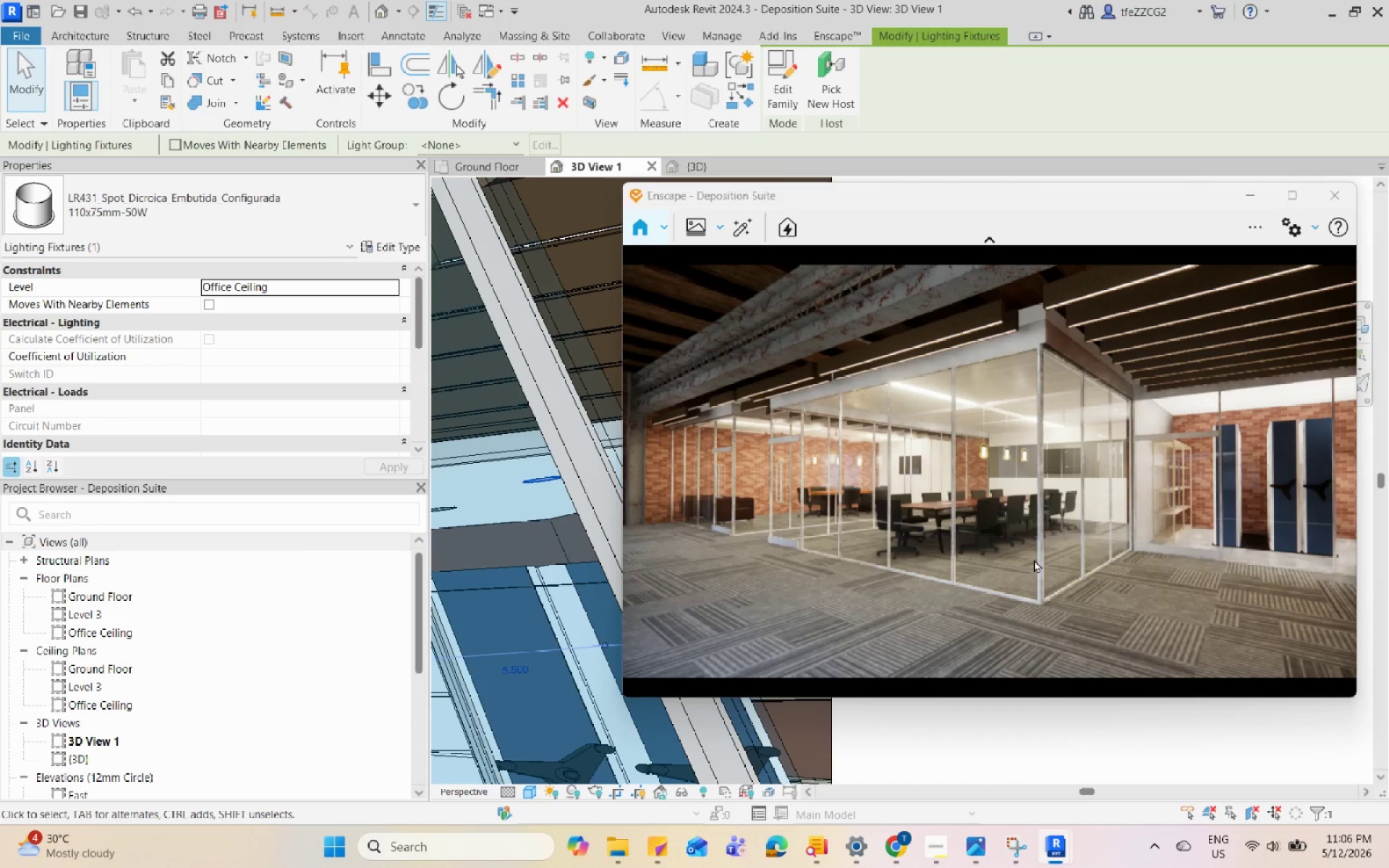 
left_click([397, 250])
 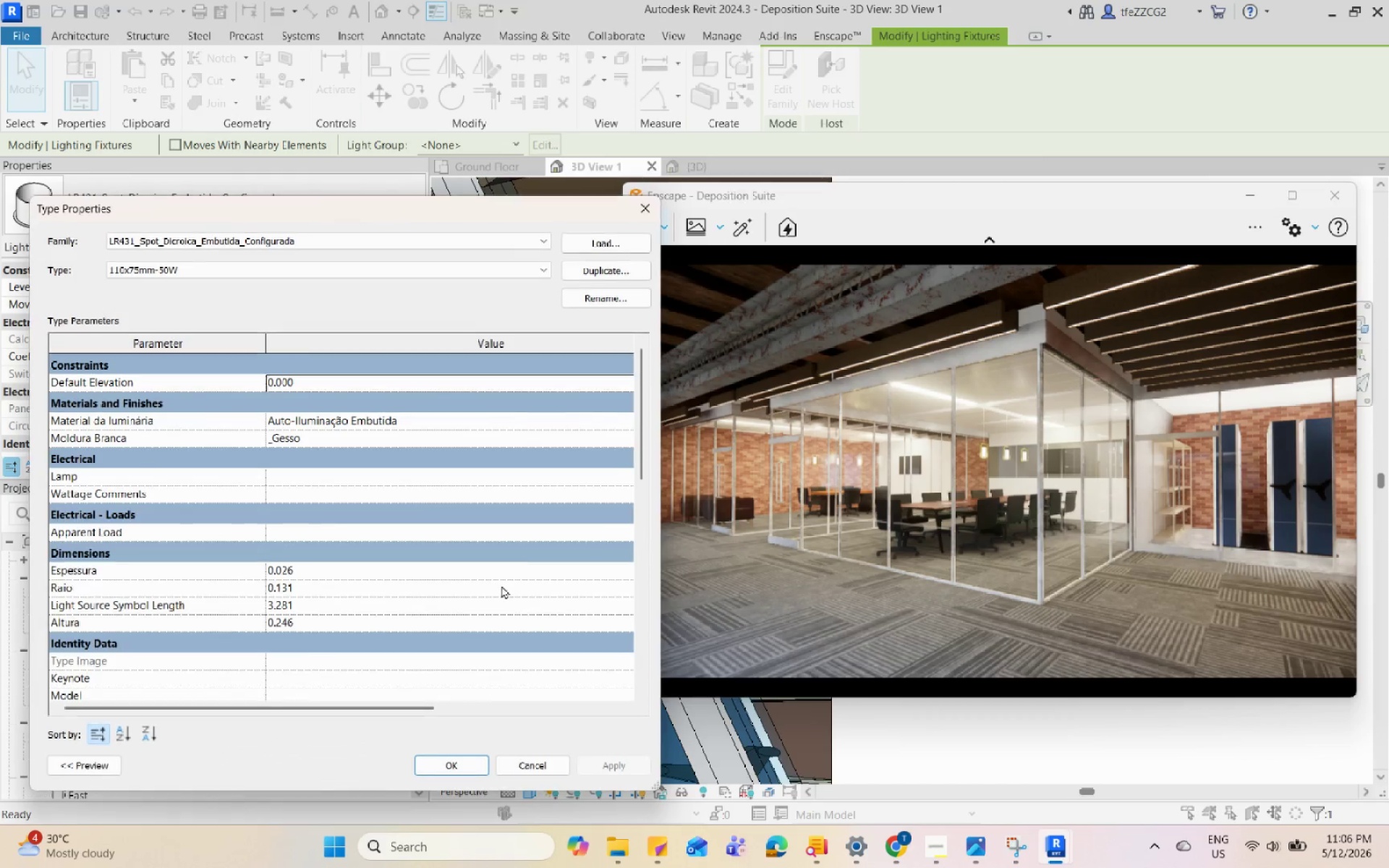 
scroll: coordinate [446, 582], scroll_direction: down, amount: 15.0
 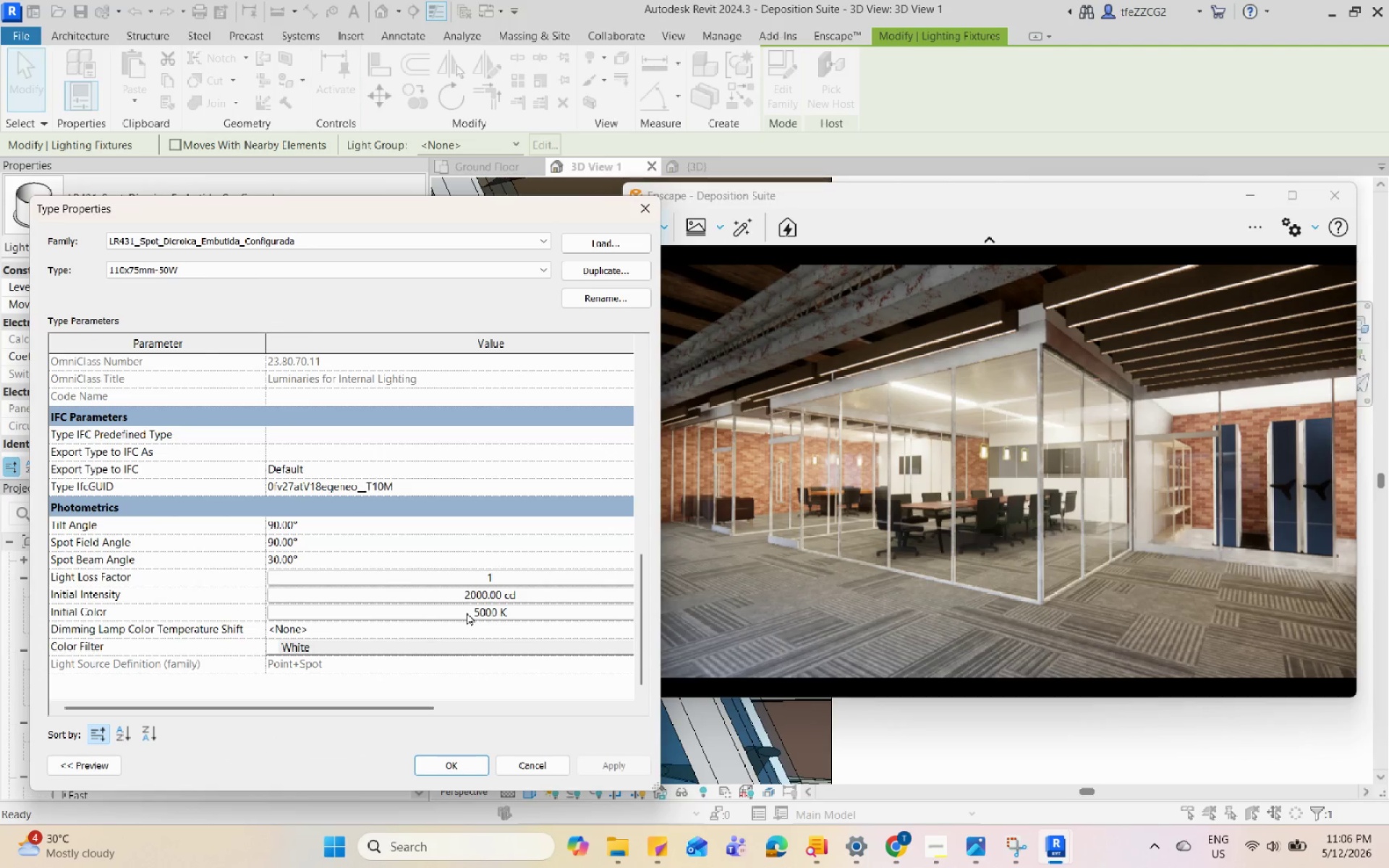 
left_click([467, 612])
 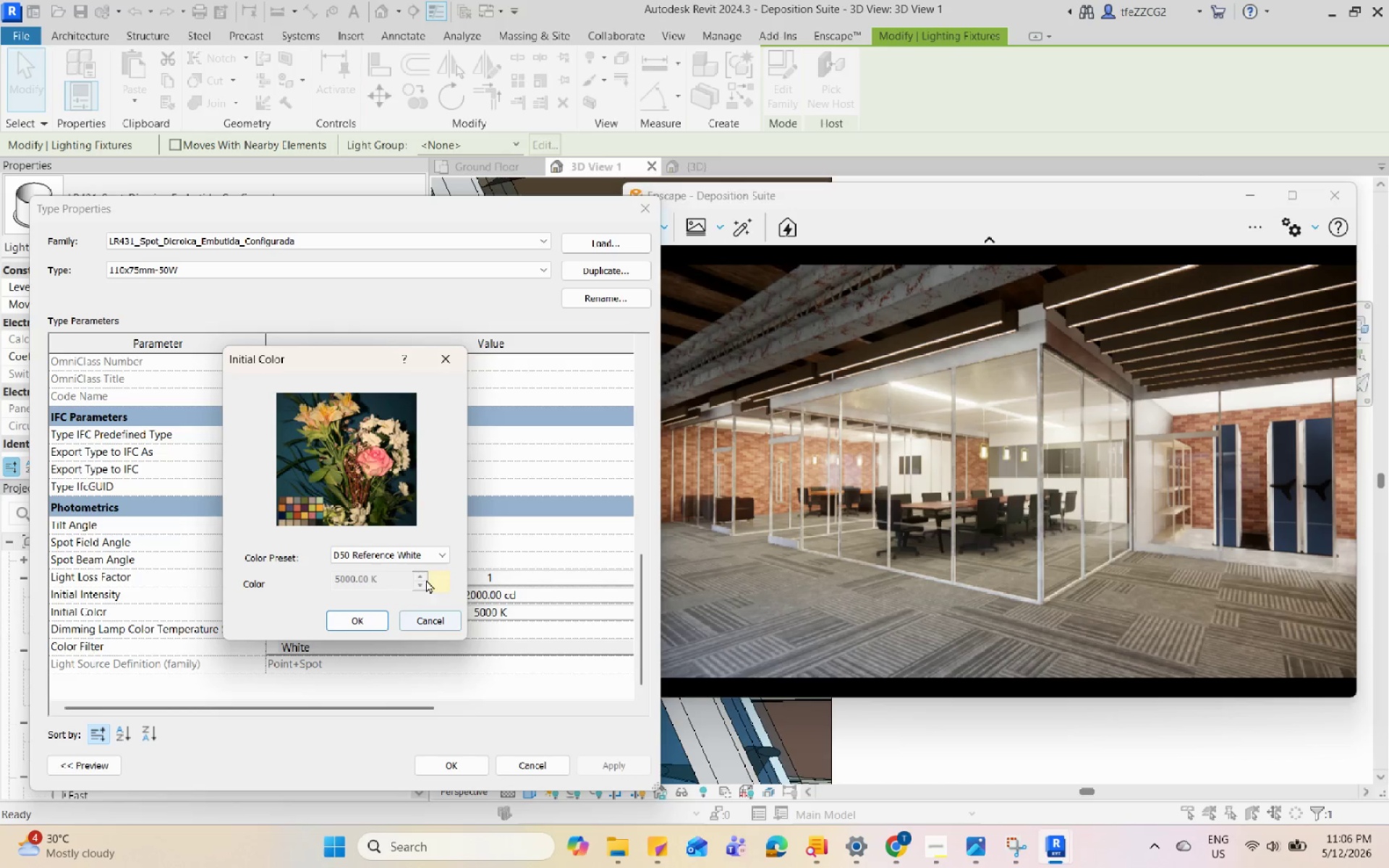 
left_click([417, 550])
 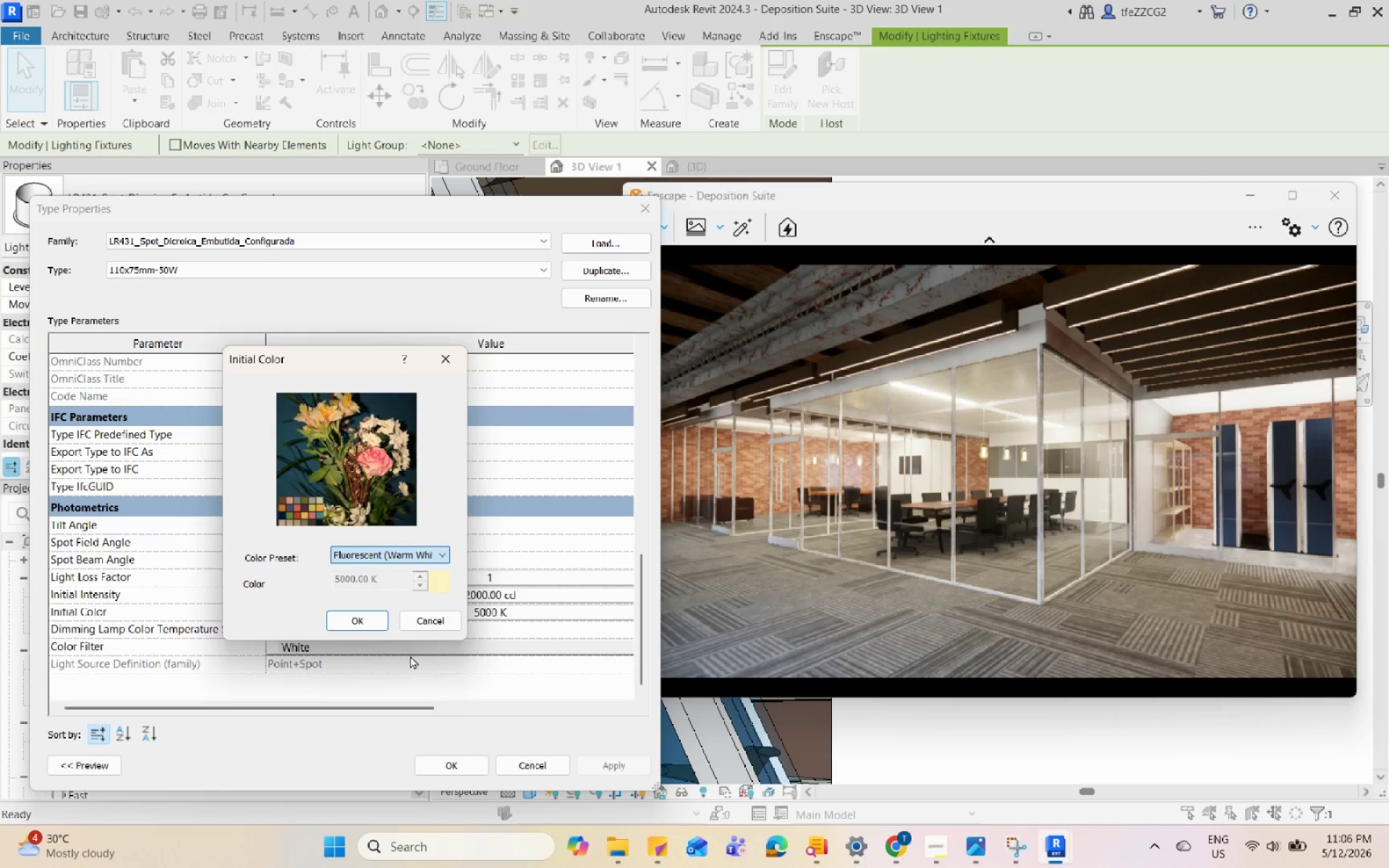 
left_click([366, 624])
 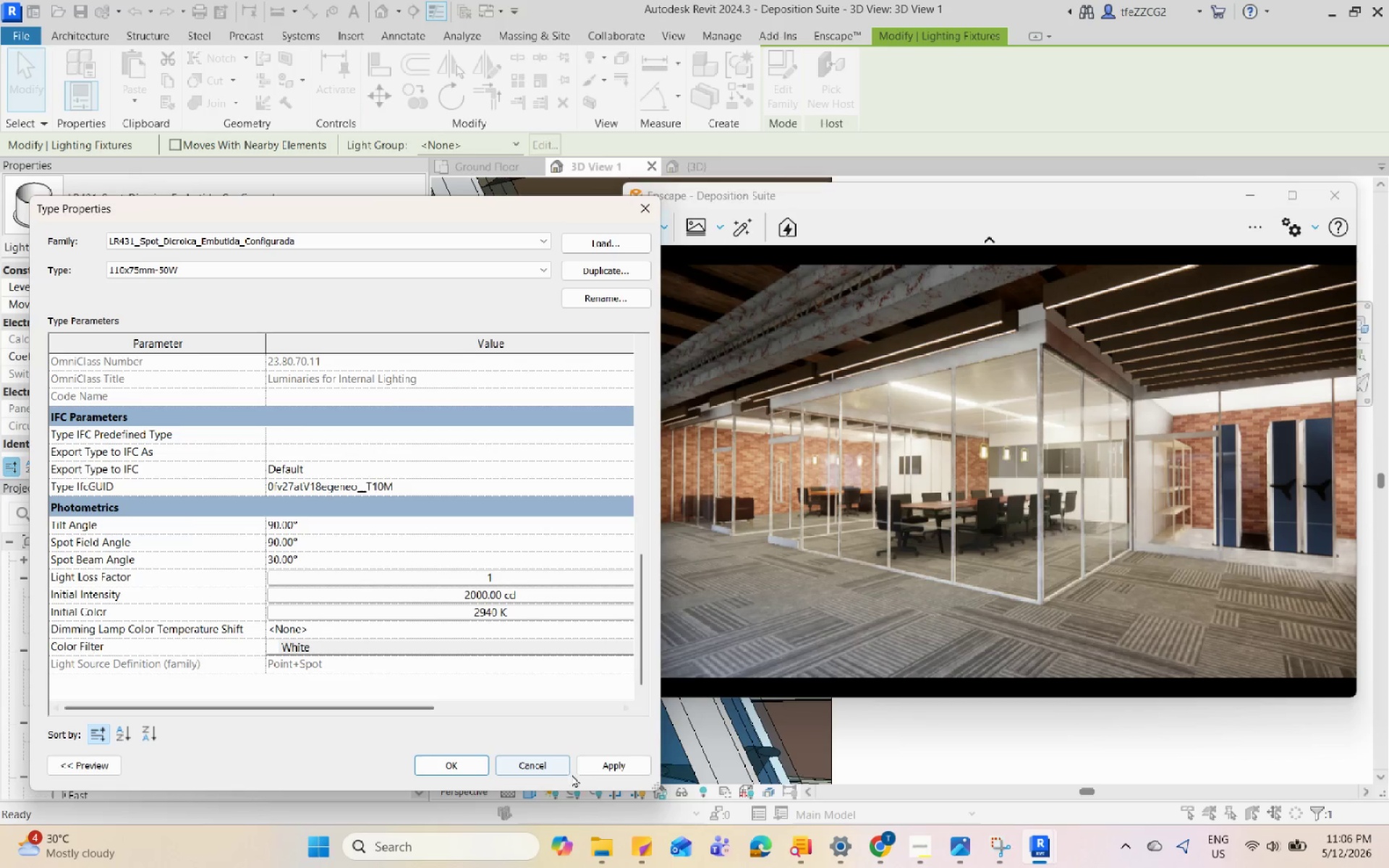 
left_click([621, 771])
 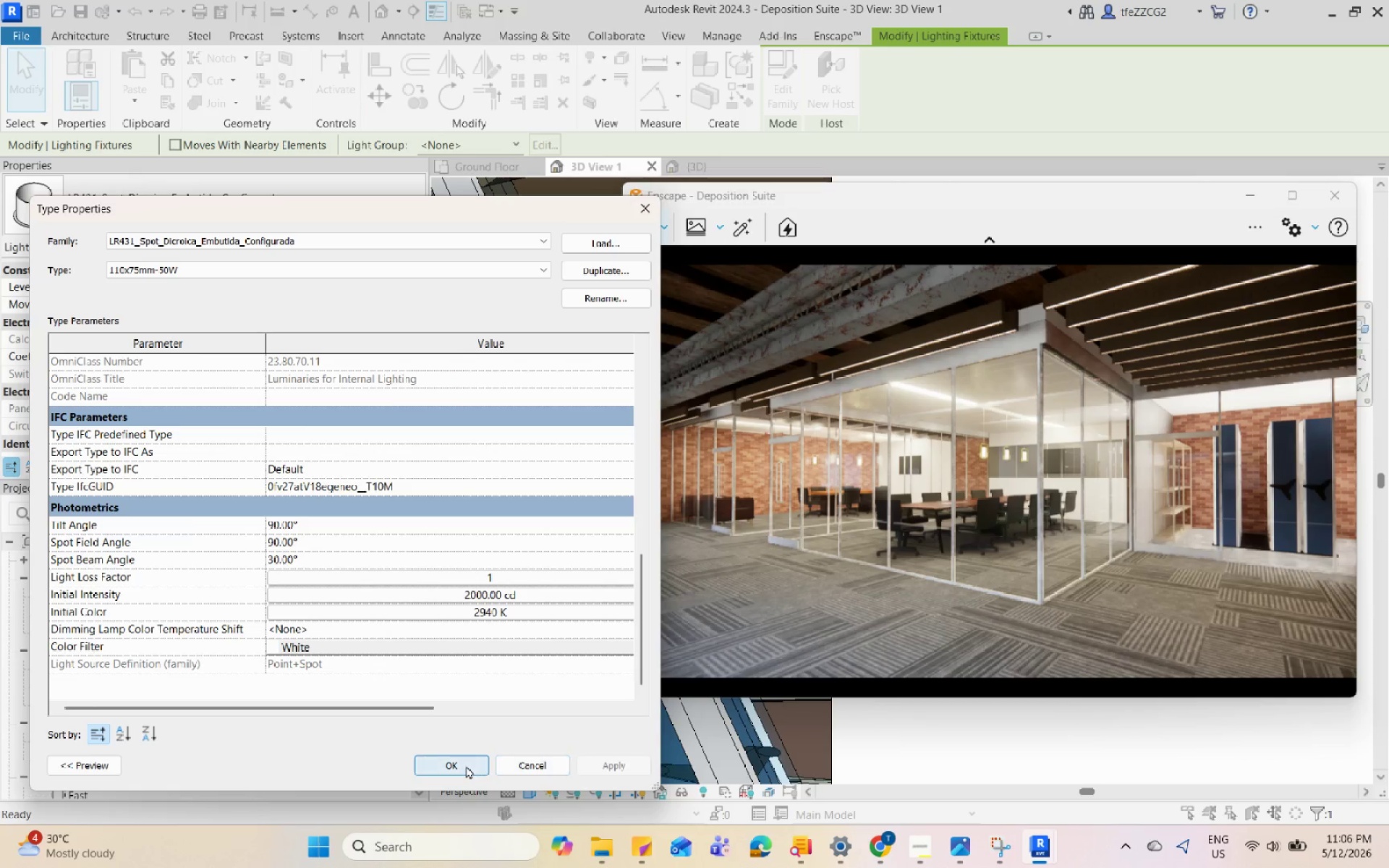 
left_click([466, 765])
 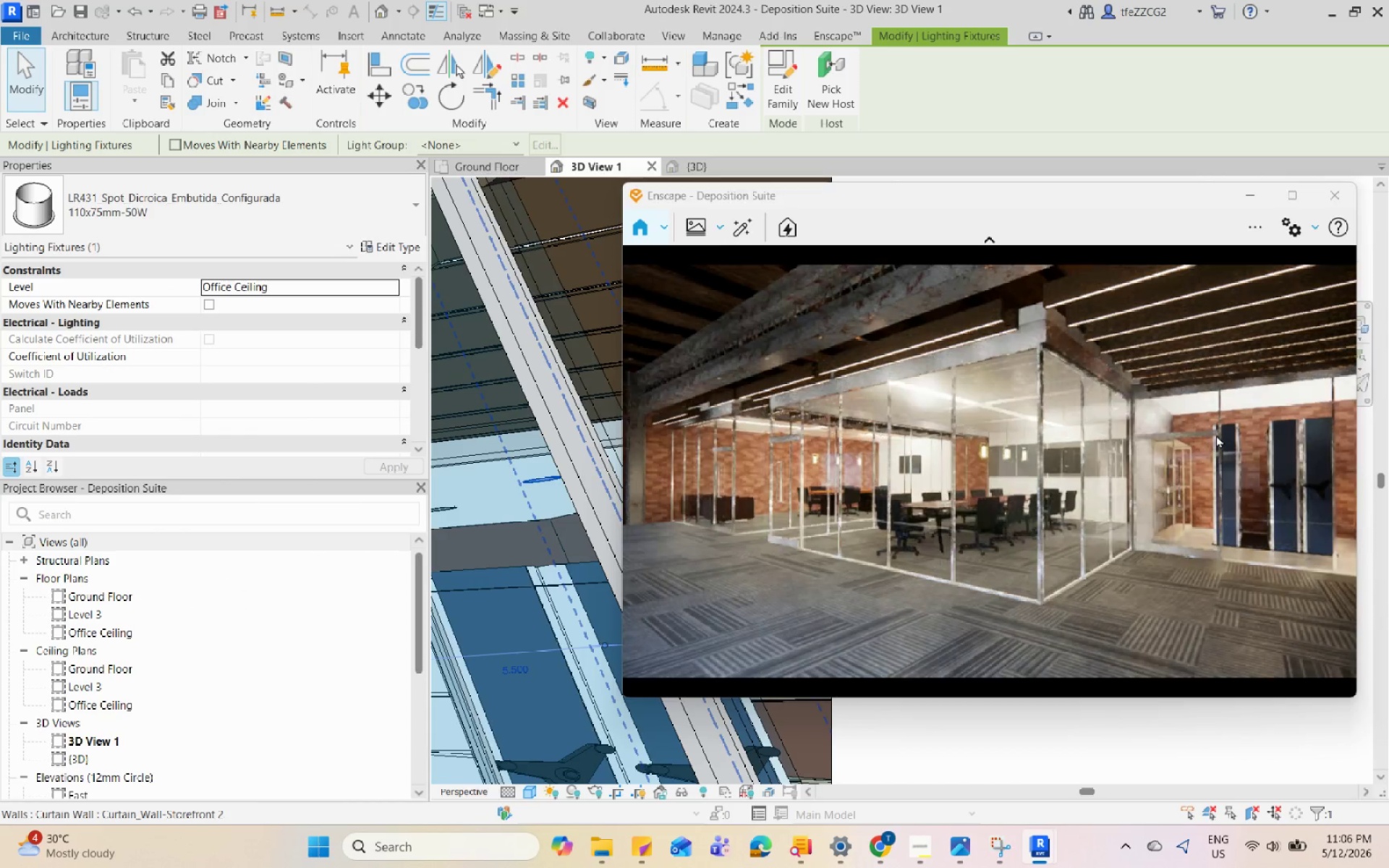 
left_click([1218, 433])
 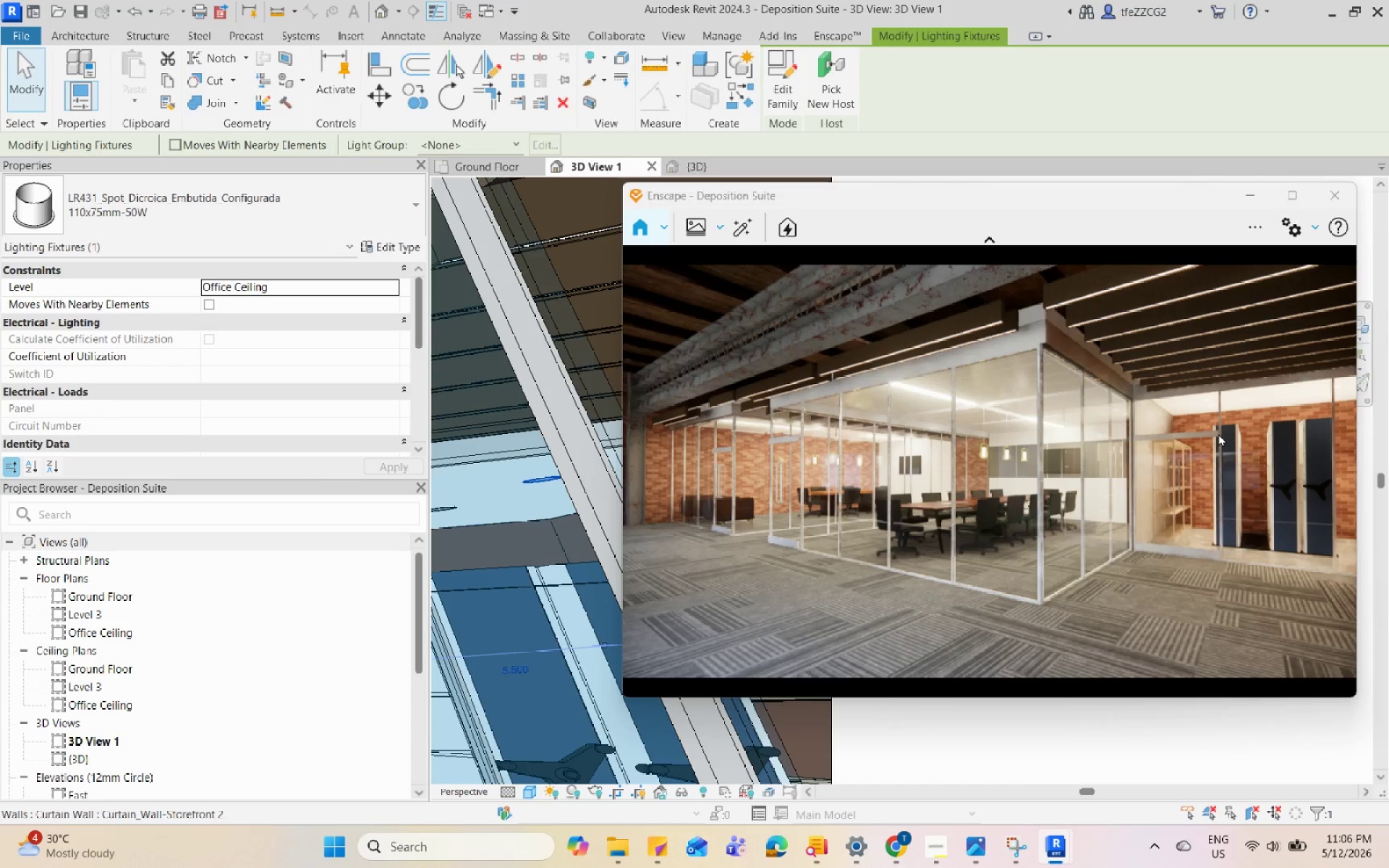 
wait(13.72)
 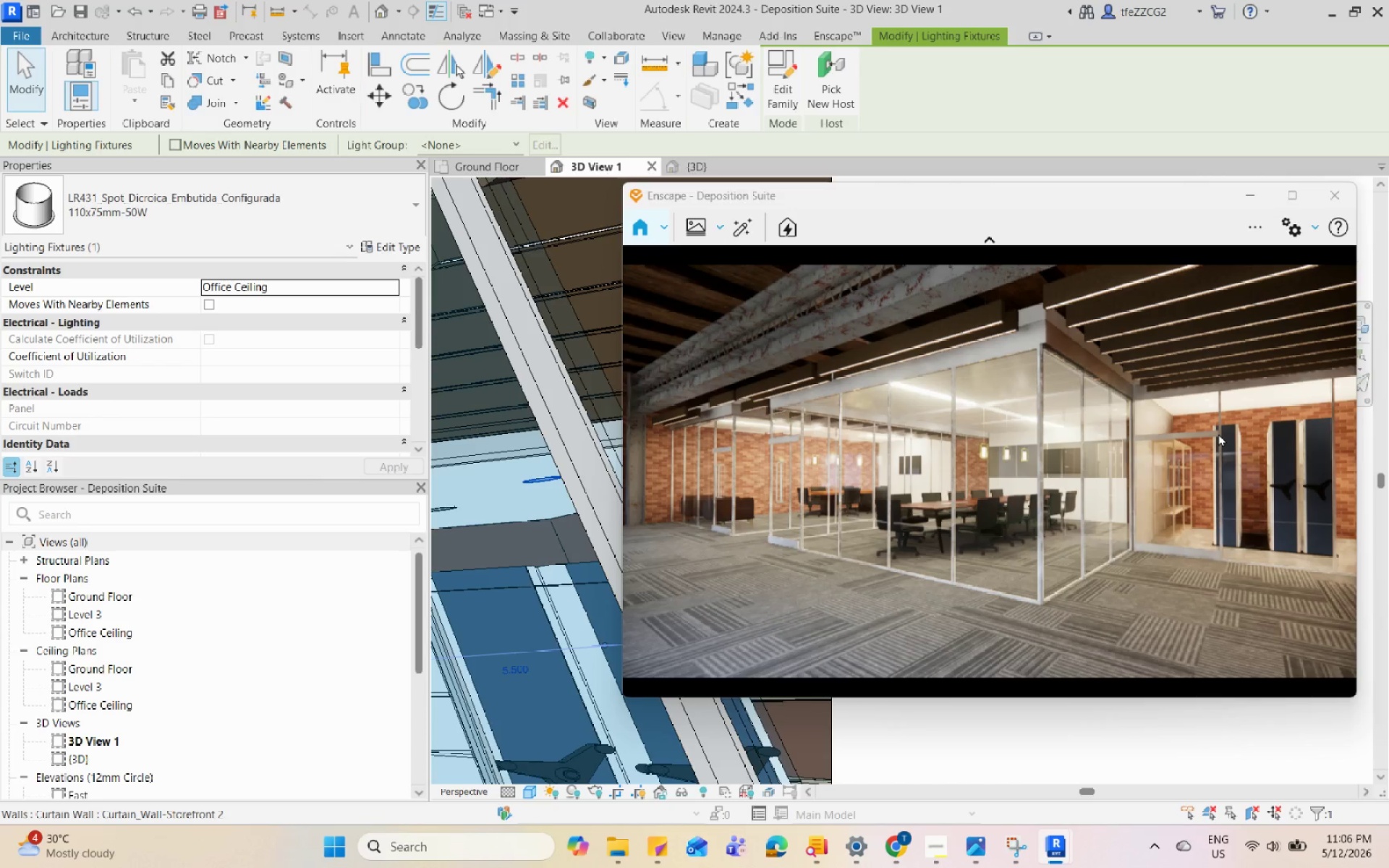 
left_click_drag(start_coordinate=[1113, 532], to_coordinate=[990, 470])
 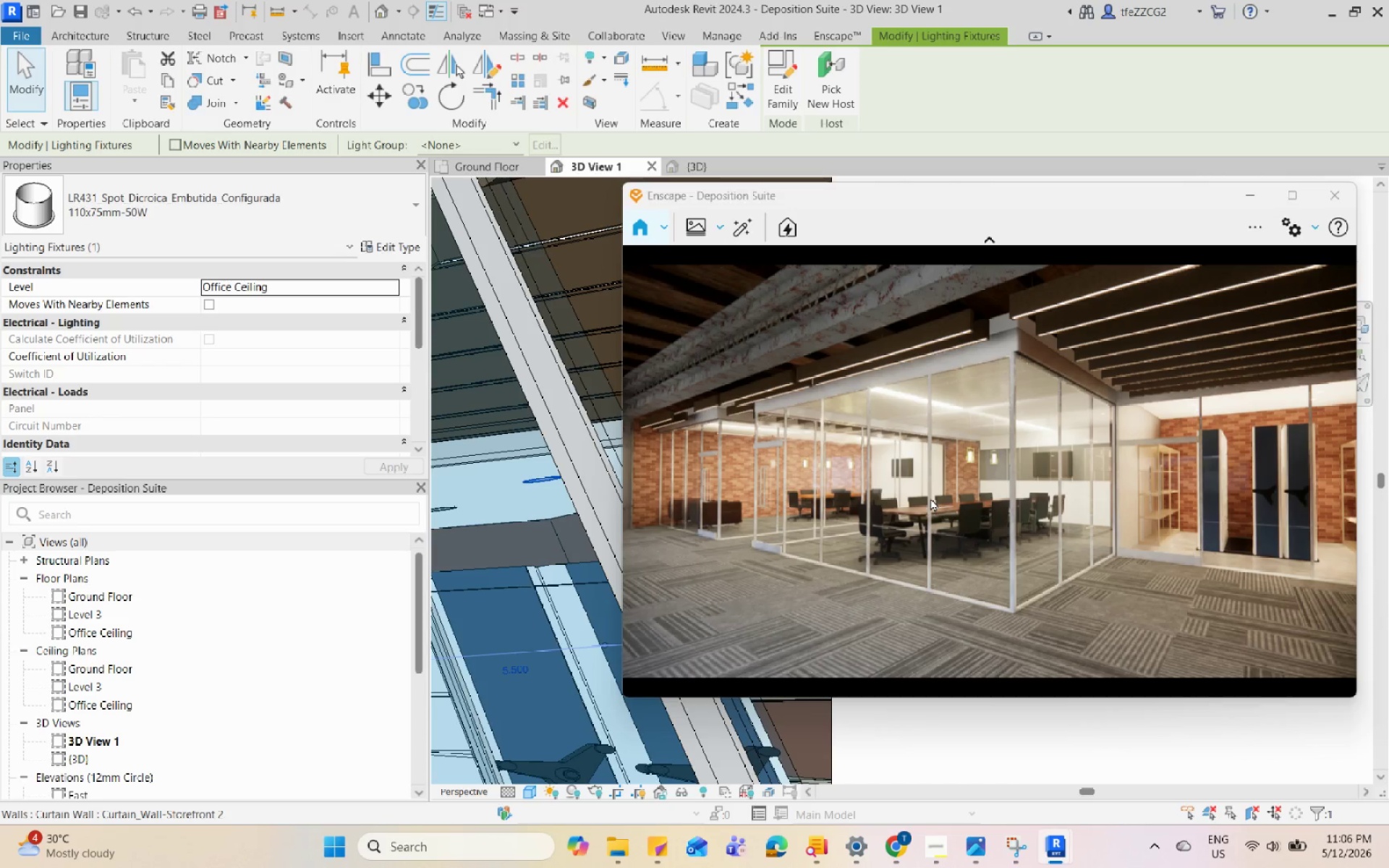 
wait(6.08)
 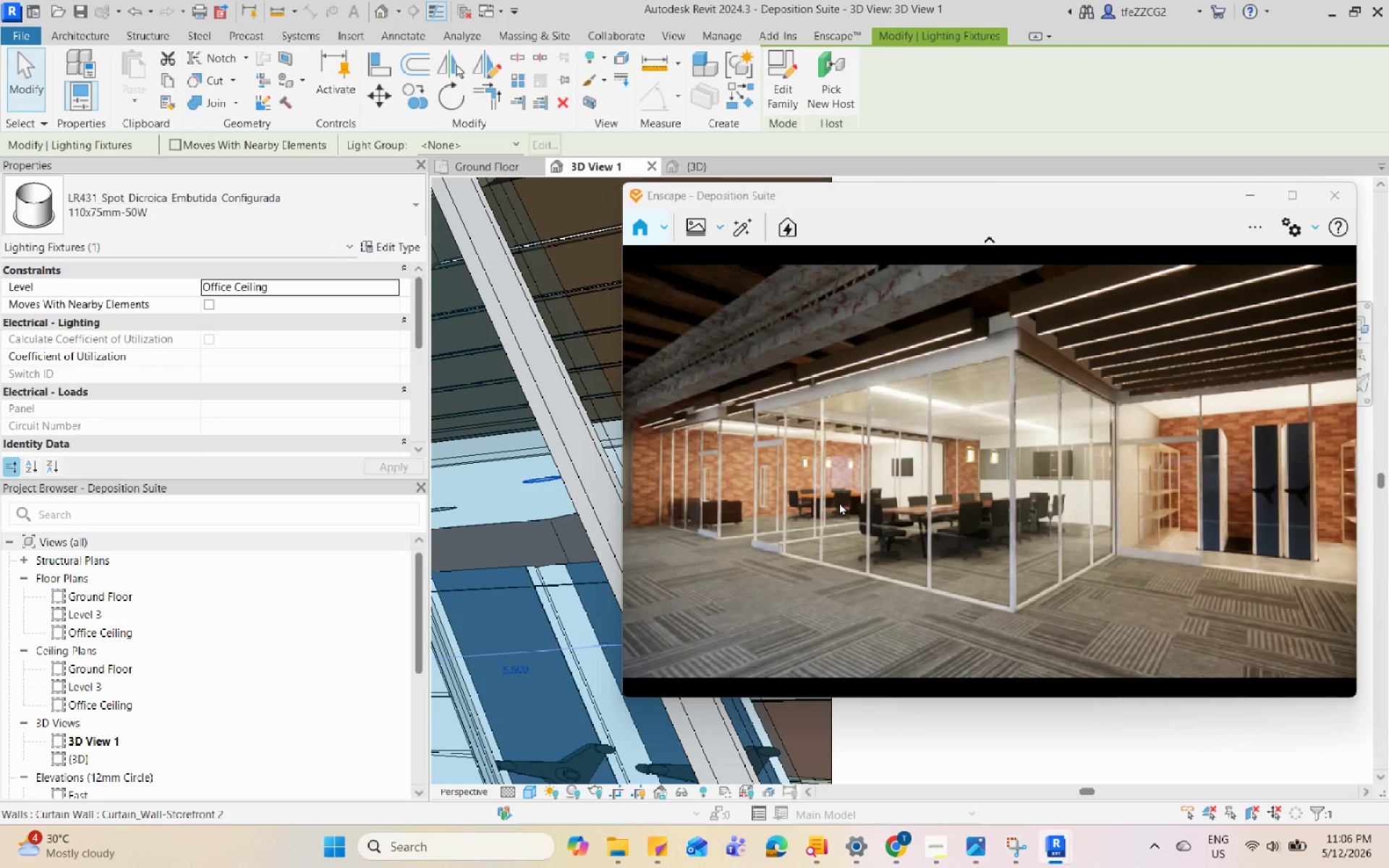 
left_click_drag(start_coordinate=[975, 509], to_coordinate=[987, 476])
 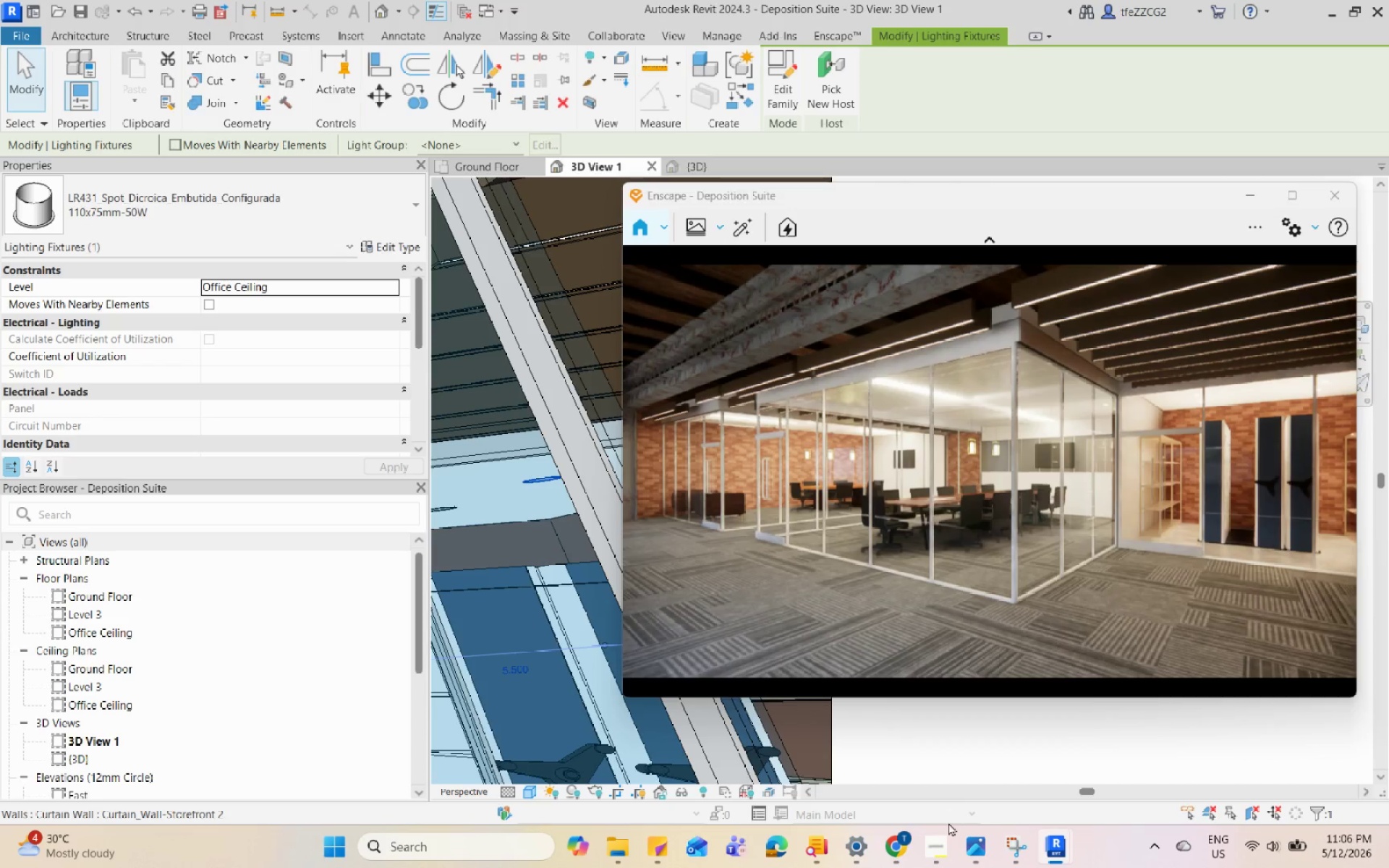 
left_click([942, 830])